 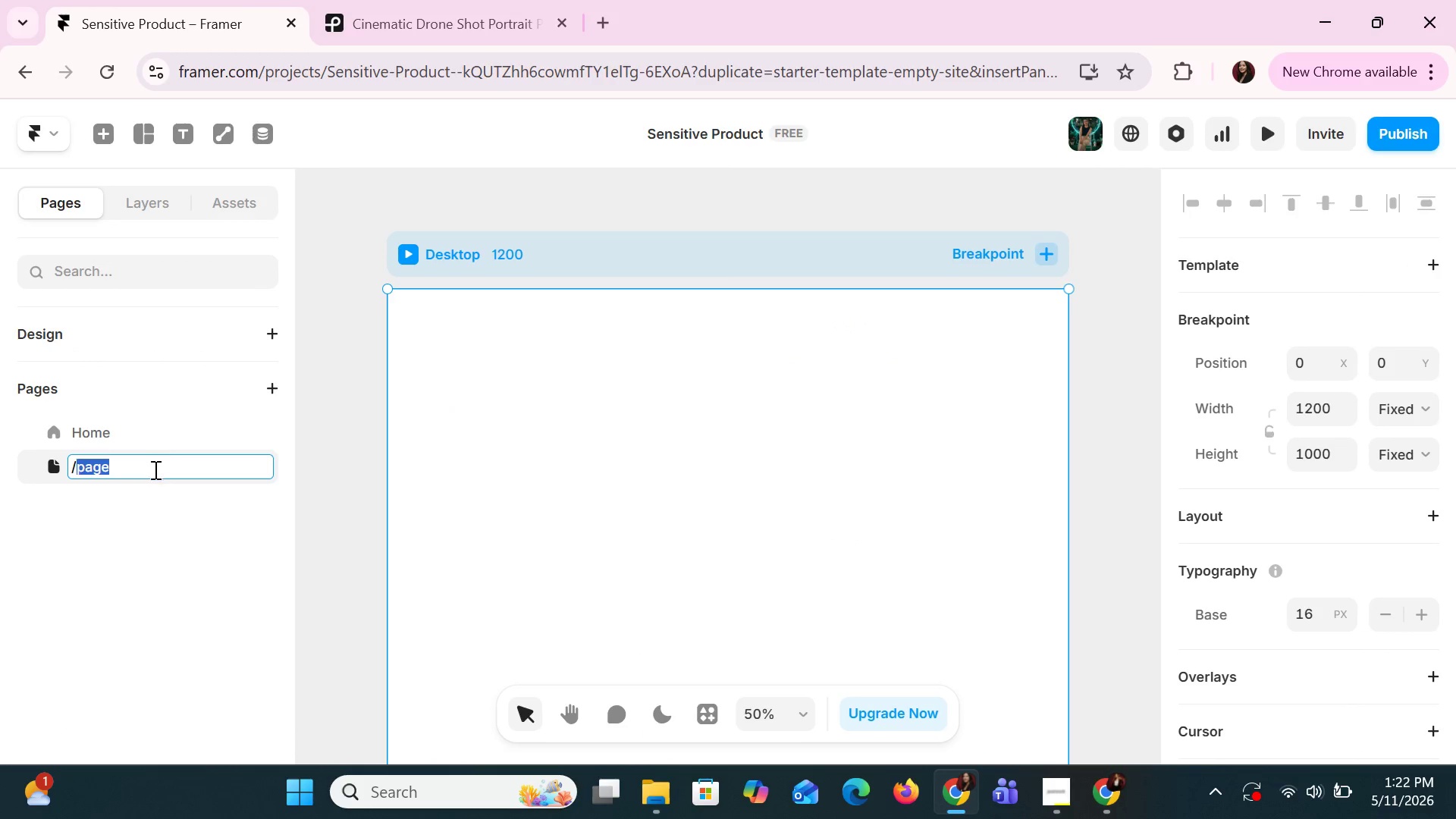 
type(vnaguardvia)
key(Backspace)
type(sas)
 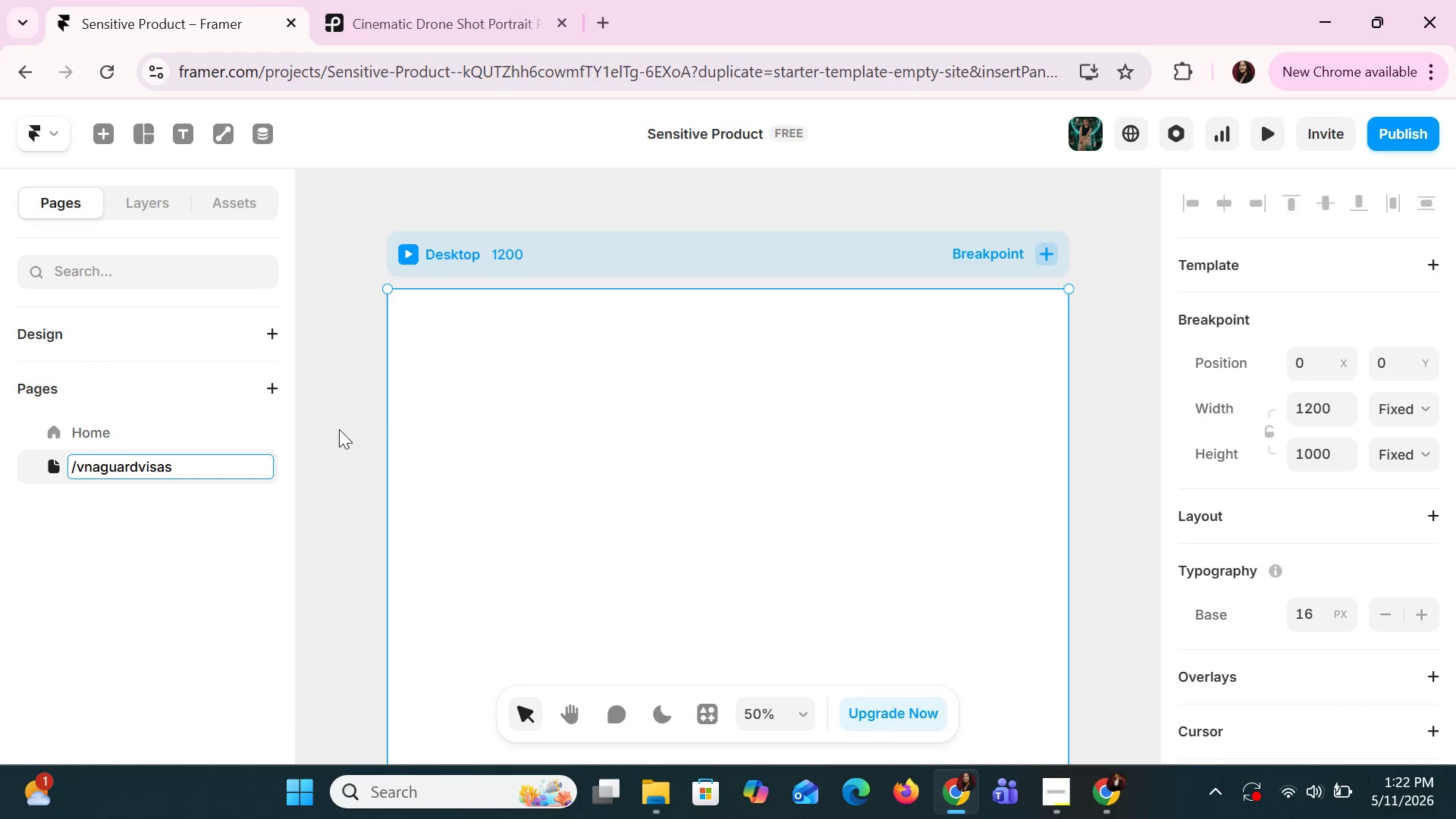 
left_click([538, 364])
 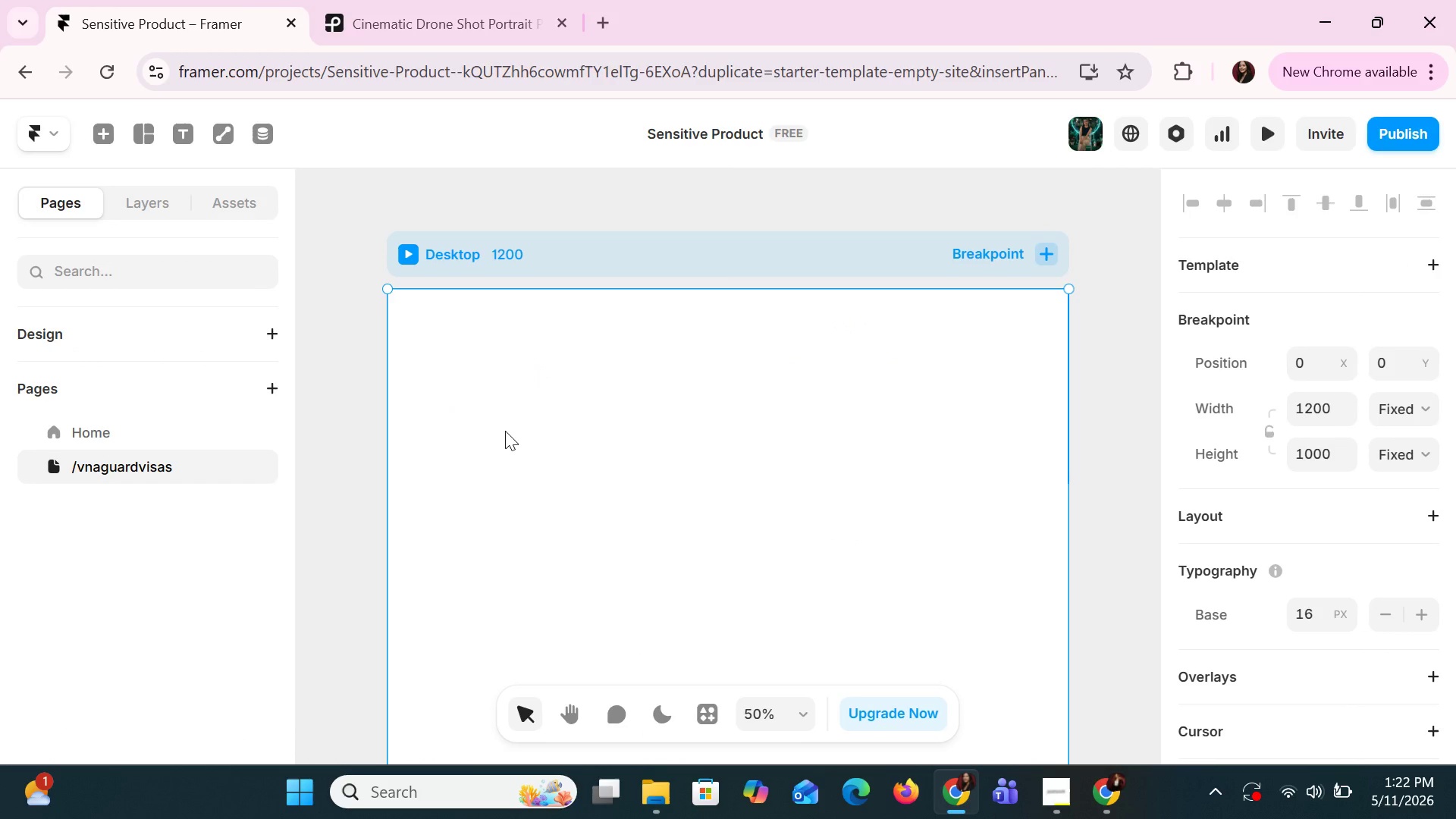 
key(F)
 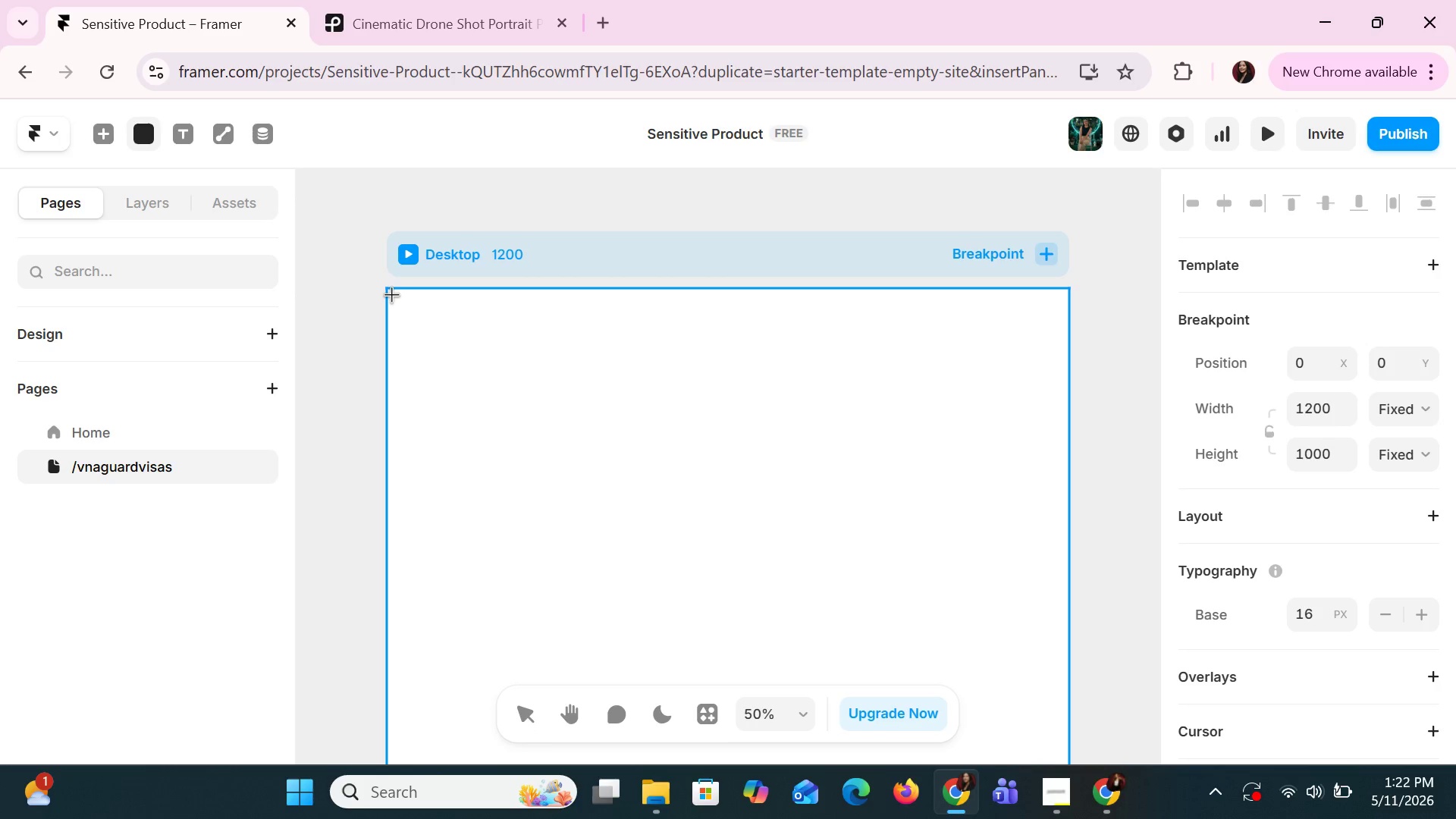 
left_click_drag(start_coordinate=[391, 291], to_coordinate=[1054, 630])
 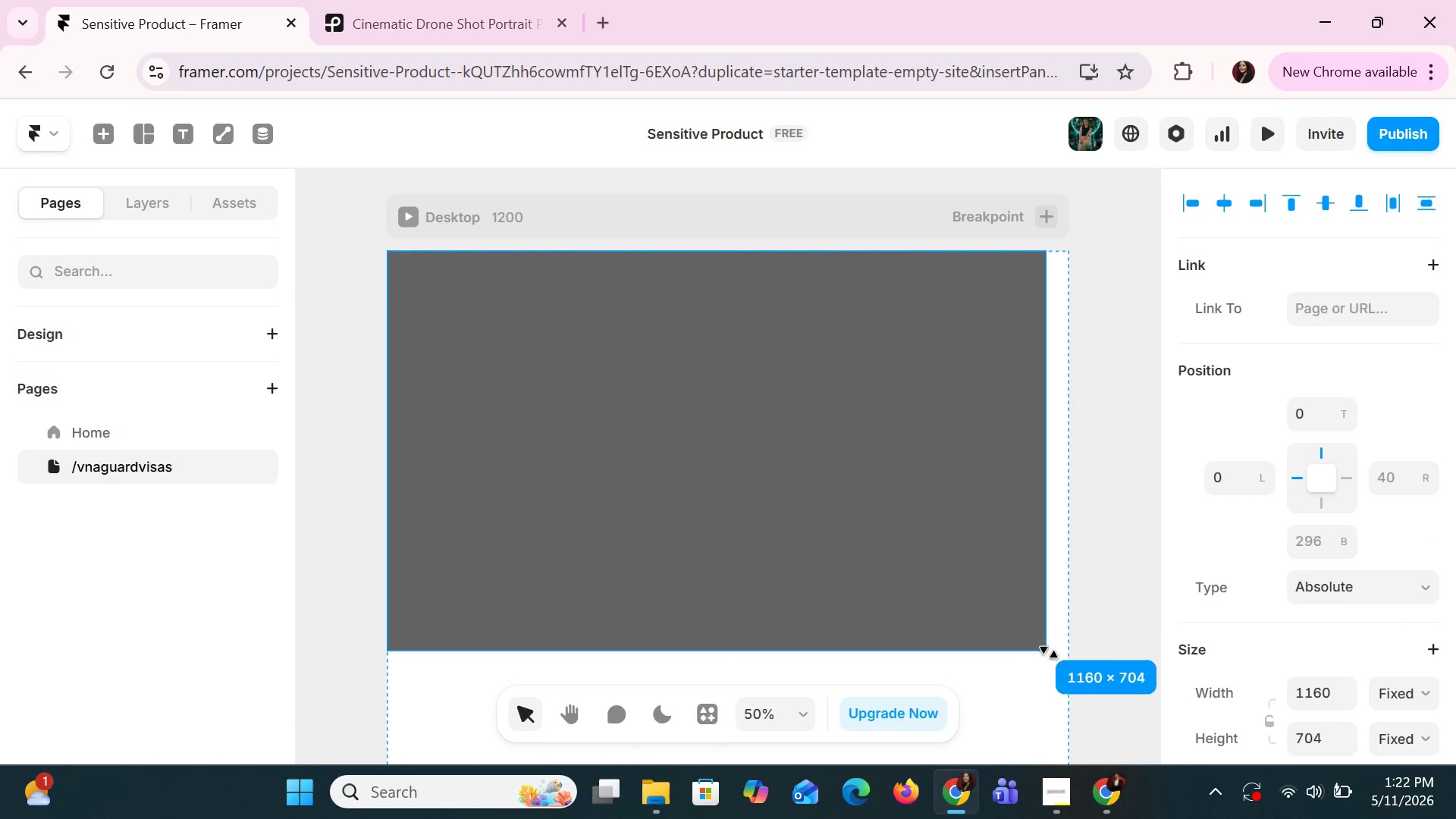 
scroll: coordinate [1047, 621], scroll_direction: down, amount: 1.0
 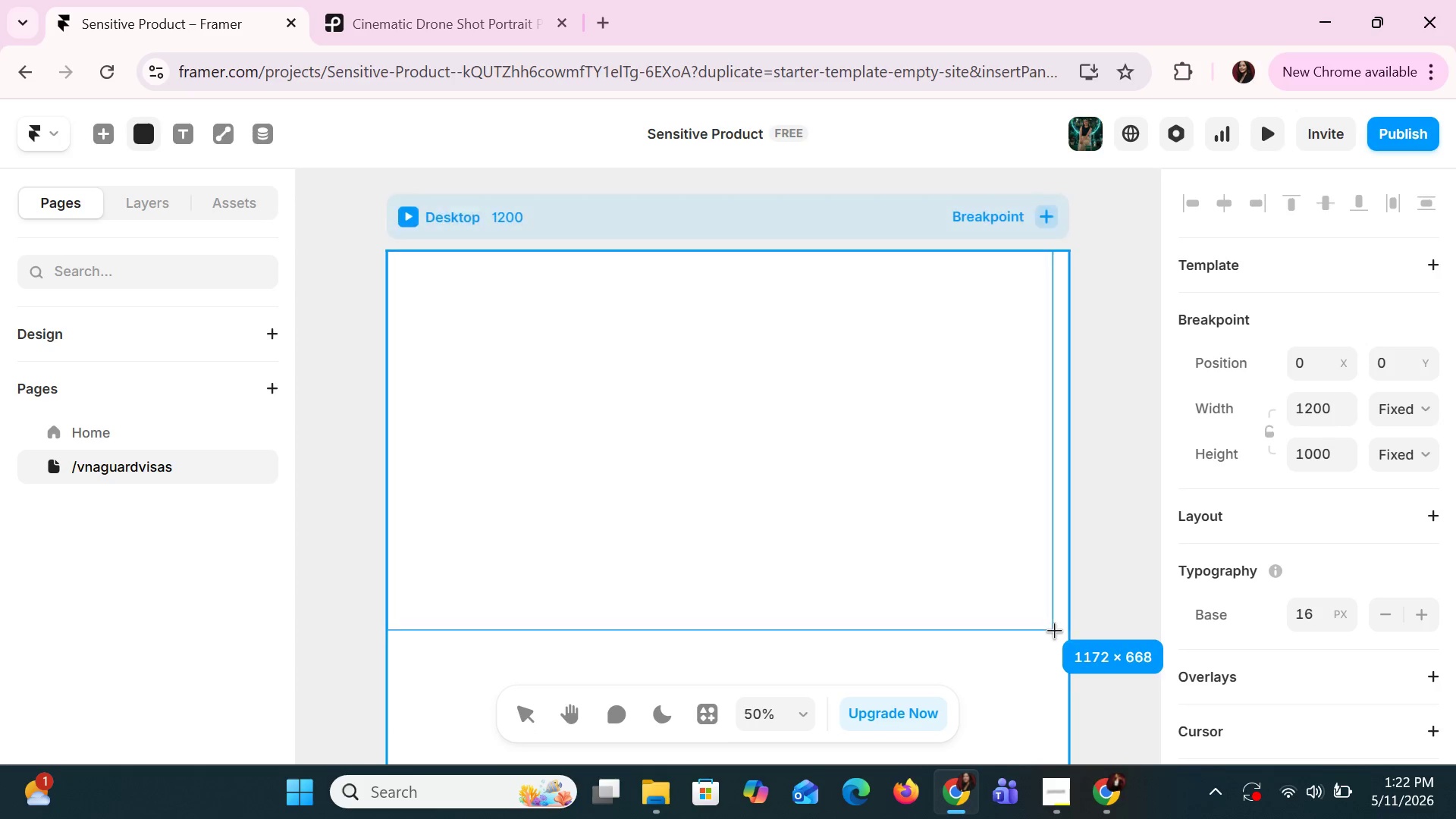 
left_click_drag(start_coordinate=[1054, 630], to_coordinate=[1073, 673])
 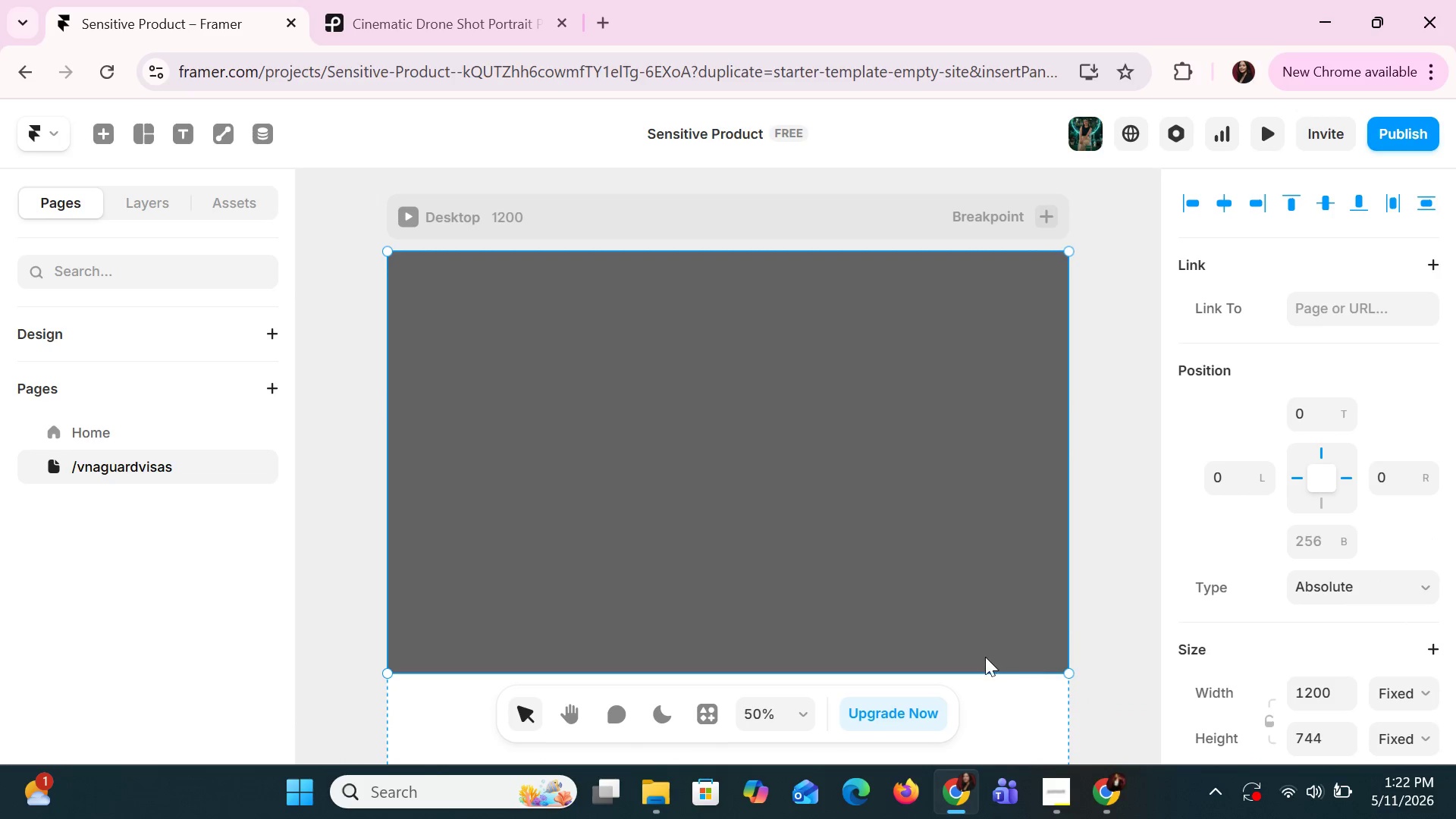 
scroll: coordinate [985, 657], scroll_direction: down, amount: 4.0
 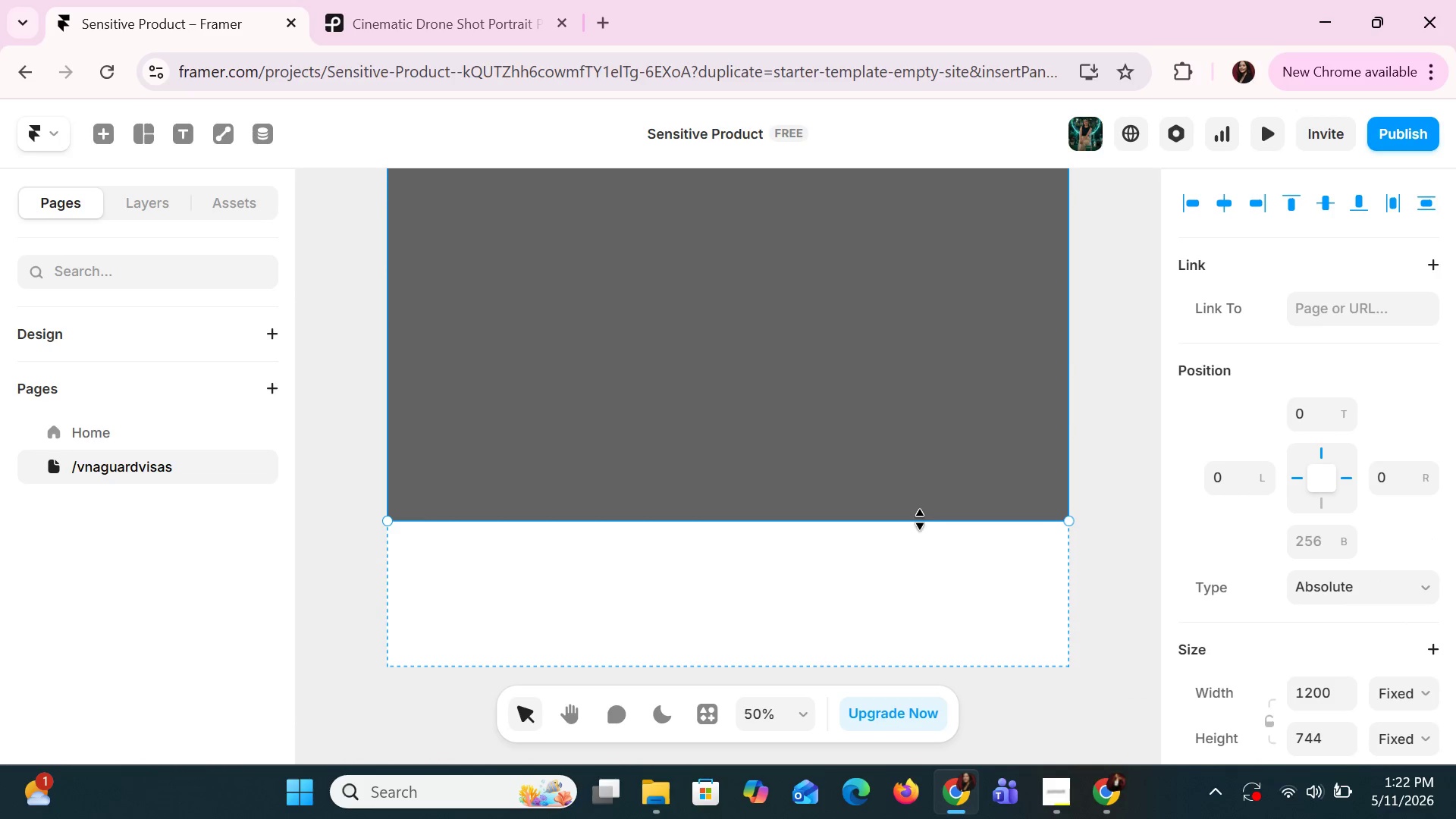 
left_click_drag(start_coordinate=[920, 519], to_coordinate=[933, 664])
 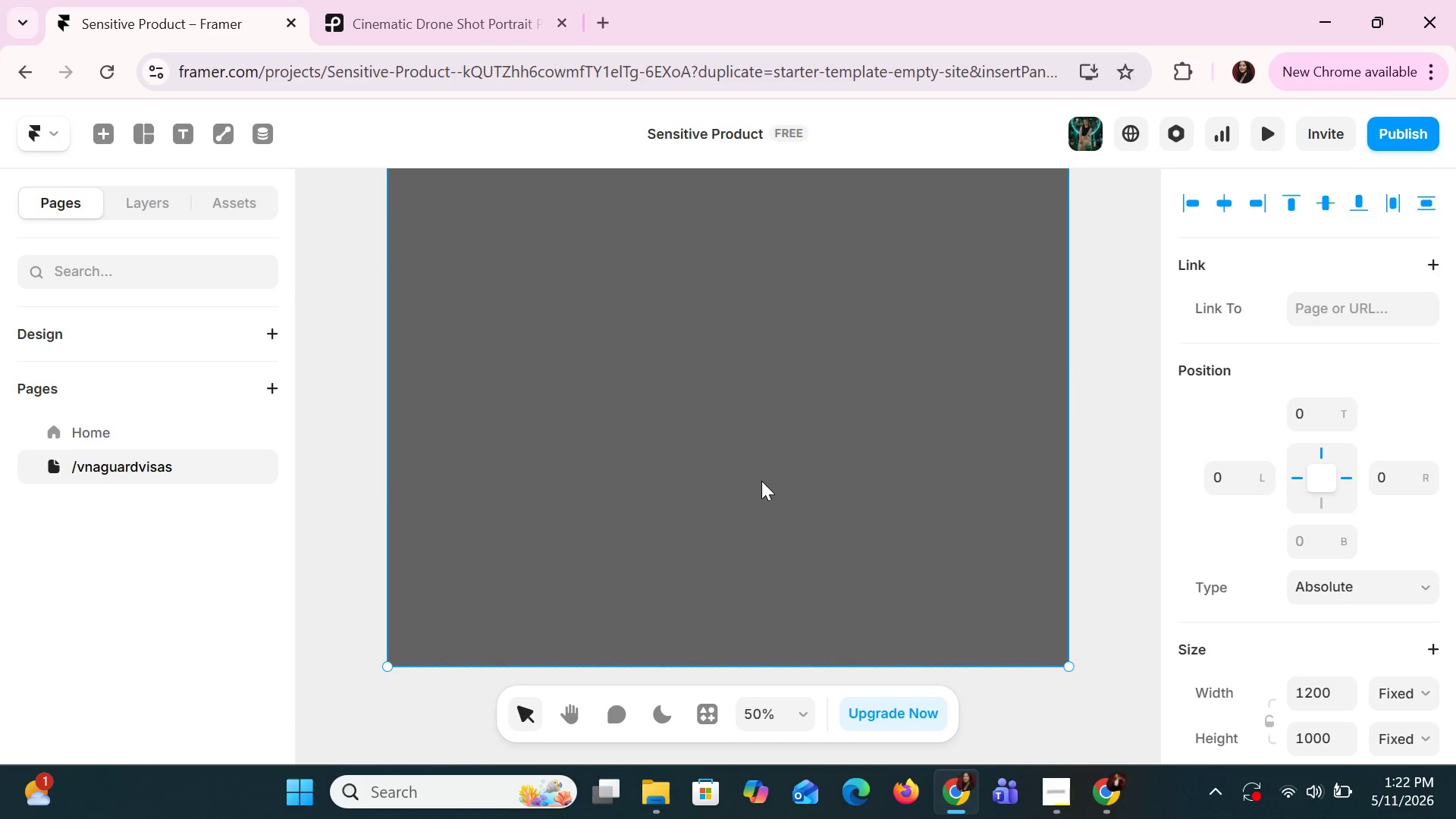 
left_click([761, 481])
 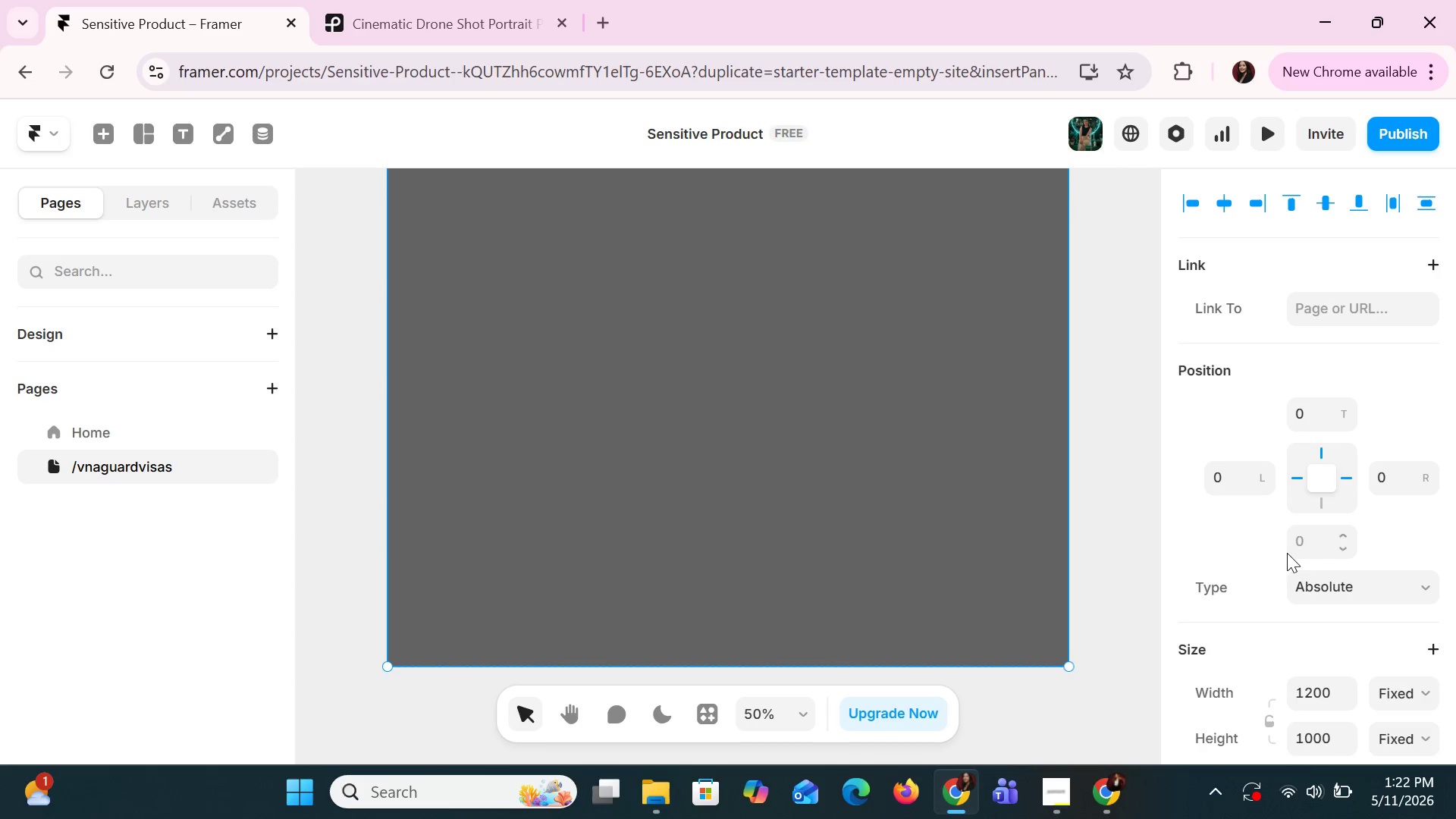 
wait(6.62)
 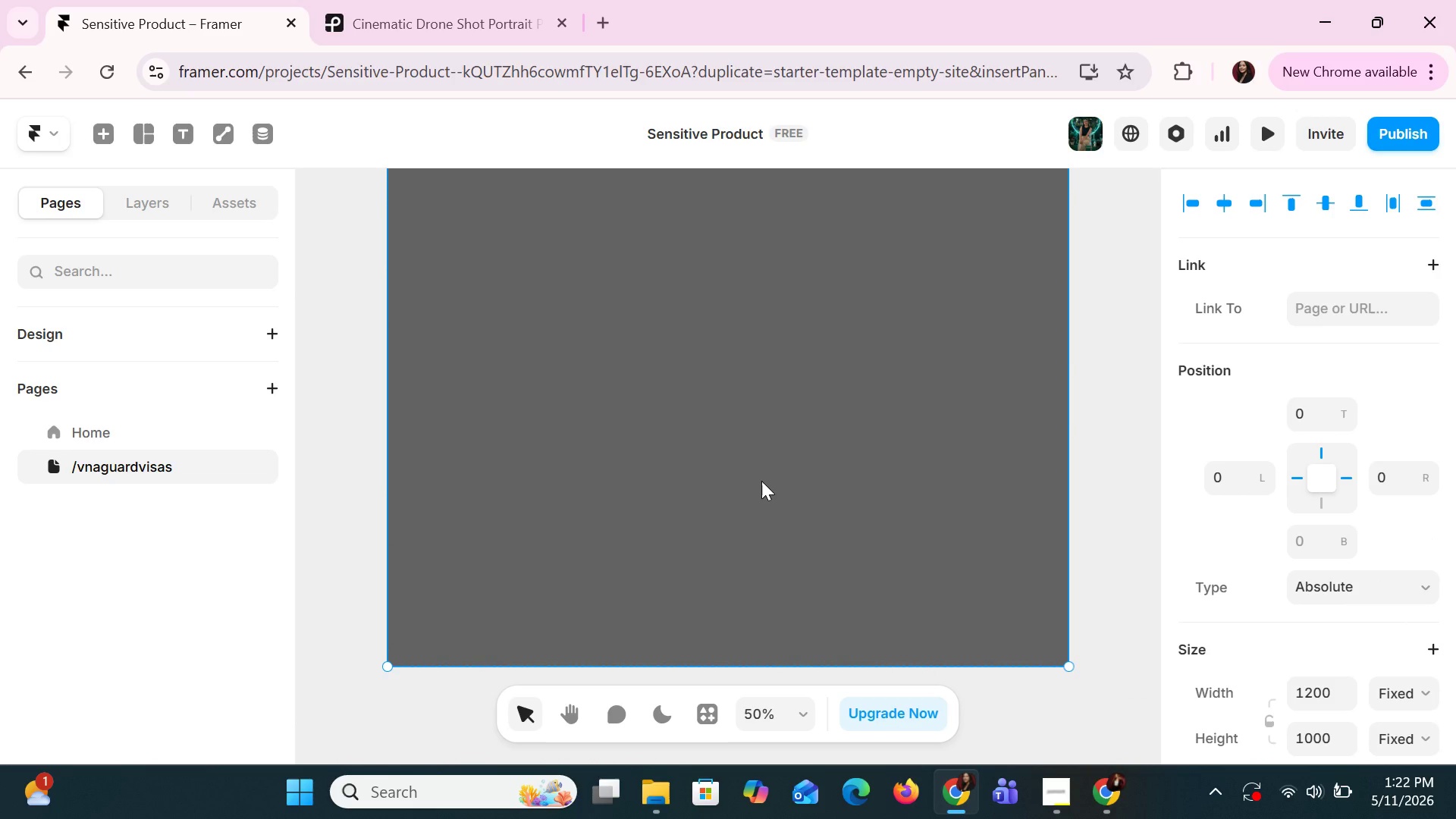 
scroll: coordinate [1363, 664], scroll_direction: down, amount: 1.0
 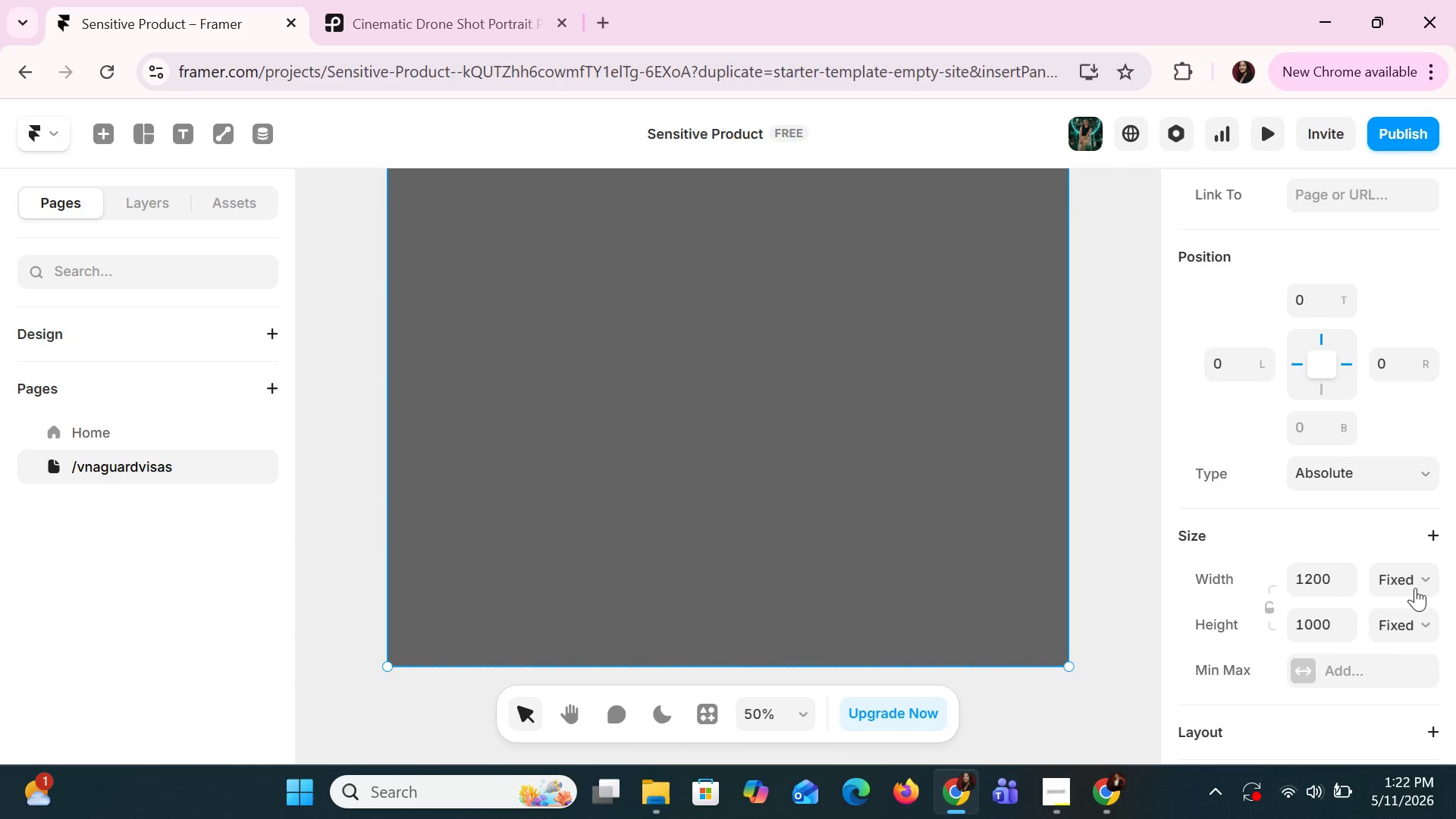 
left_click([1415, 587])
 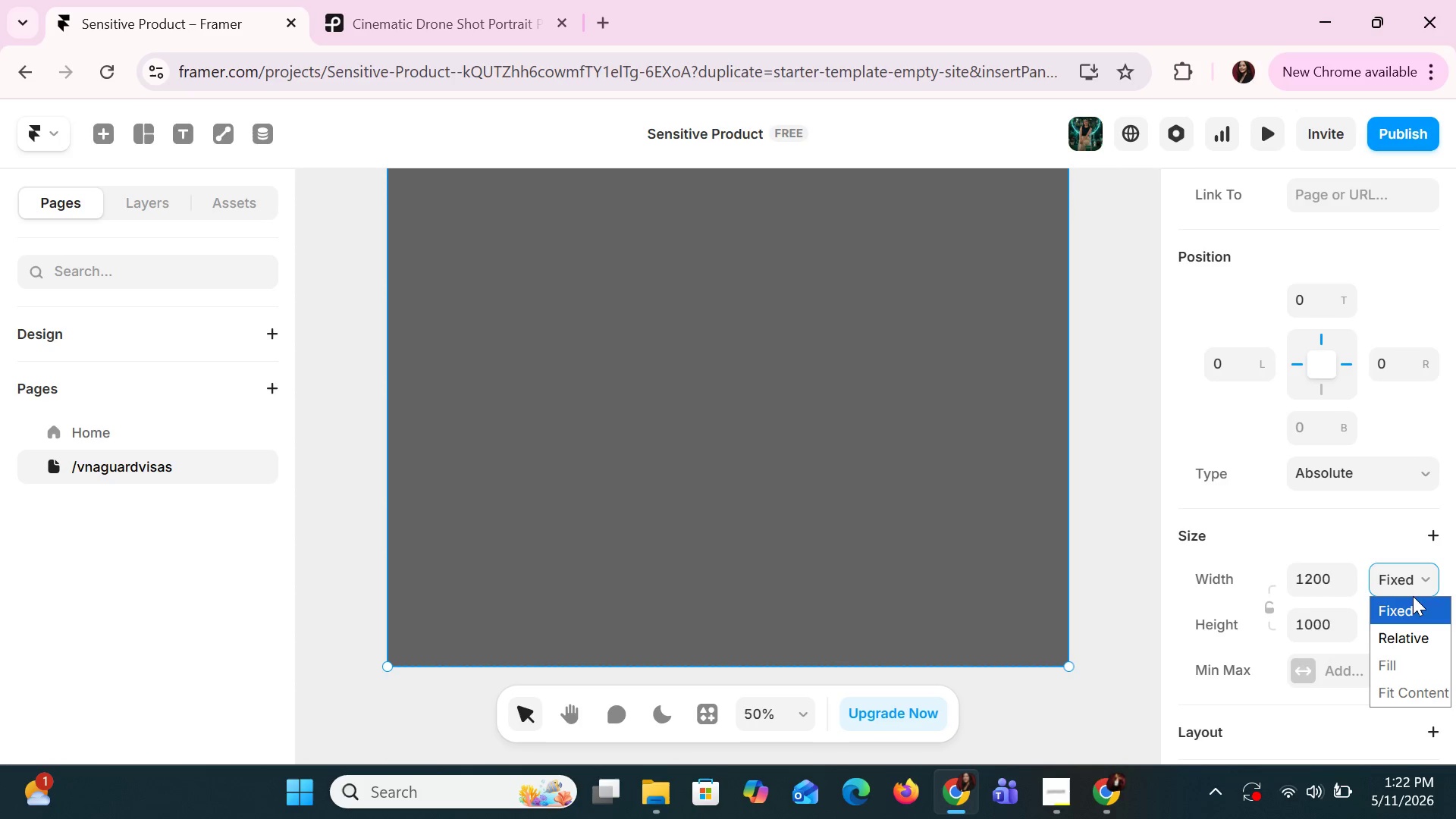 
left_click([1413, 596])
 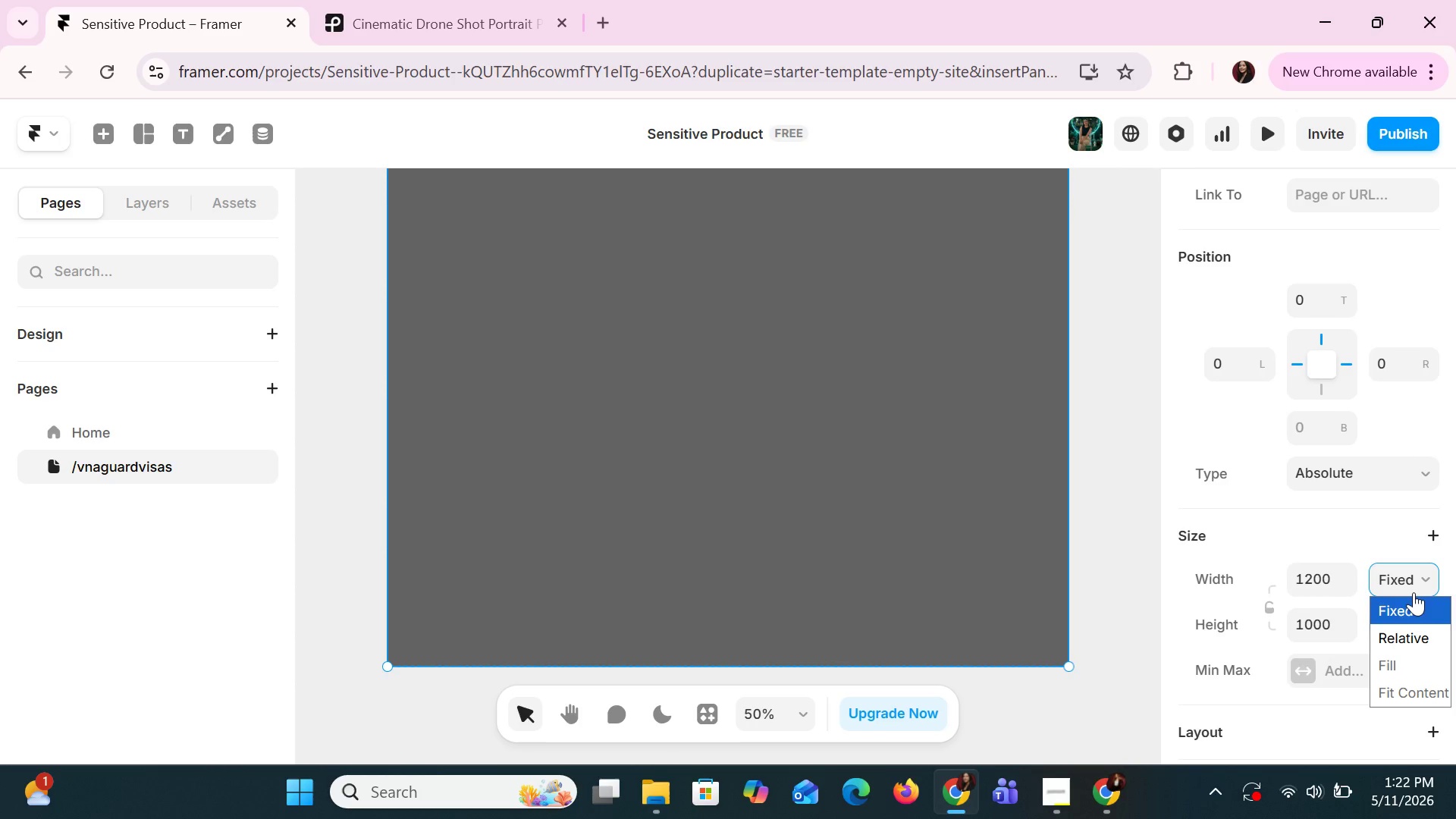 
left_click([1414, 592])
 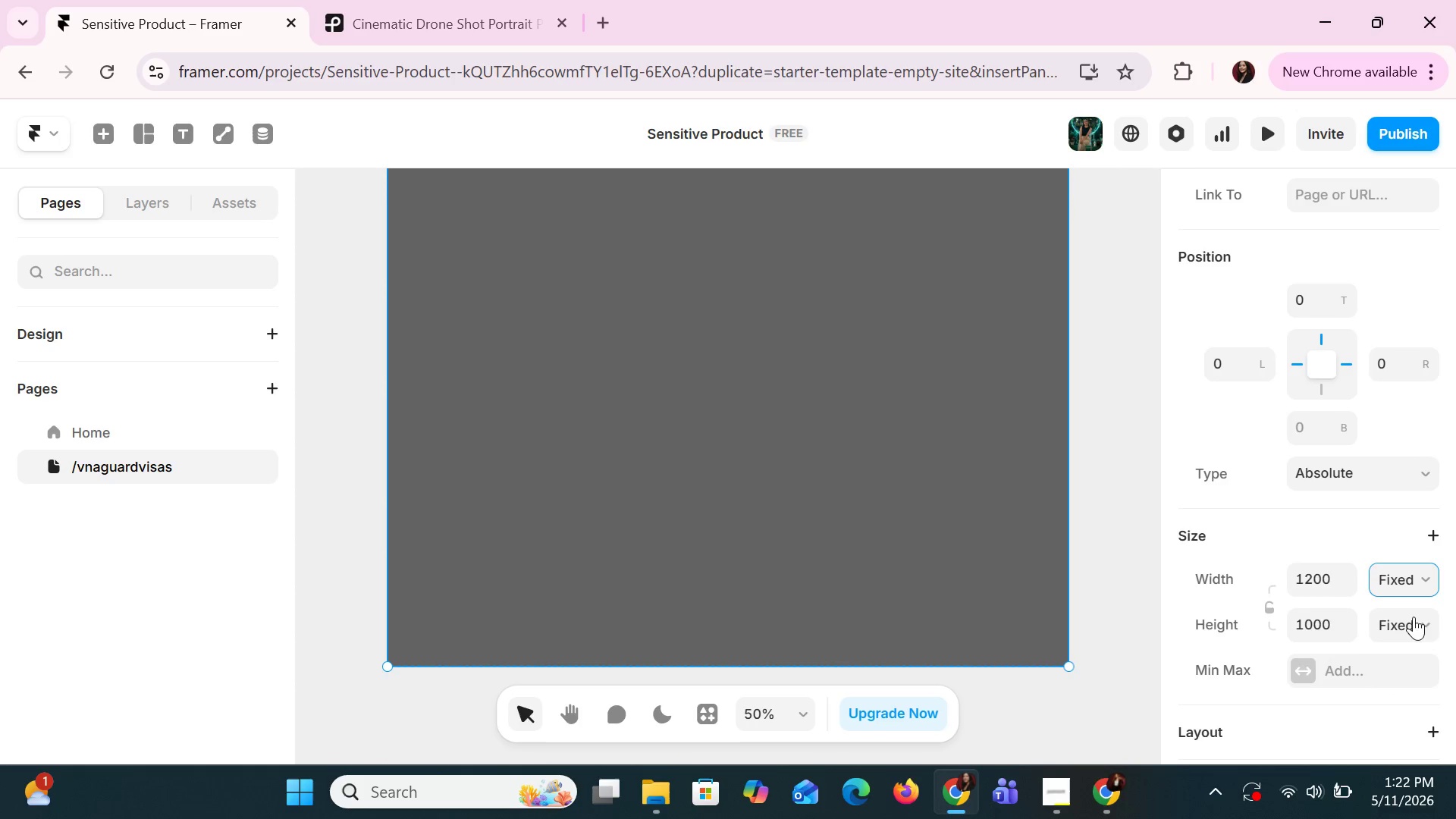 
left_click([1412, 629])
 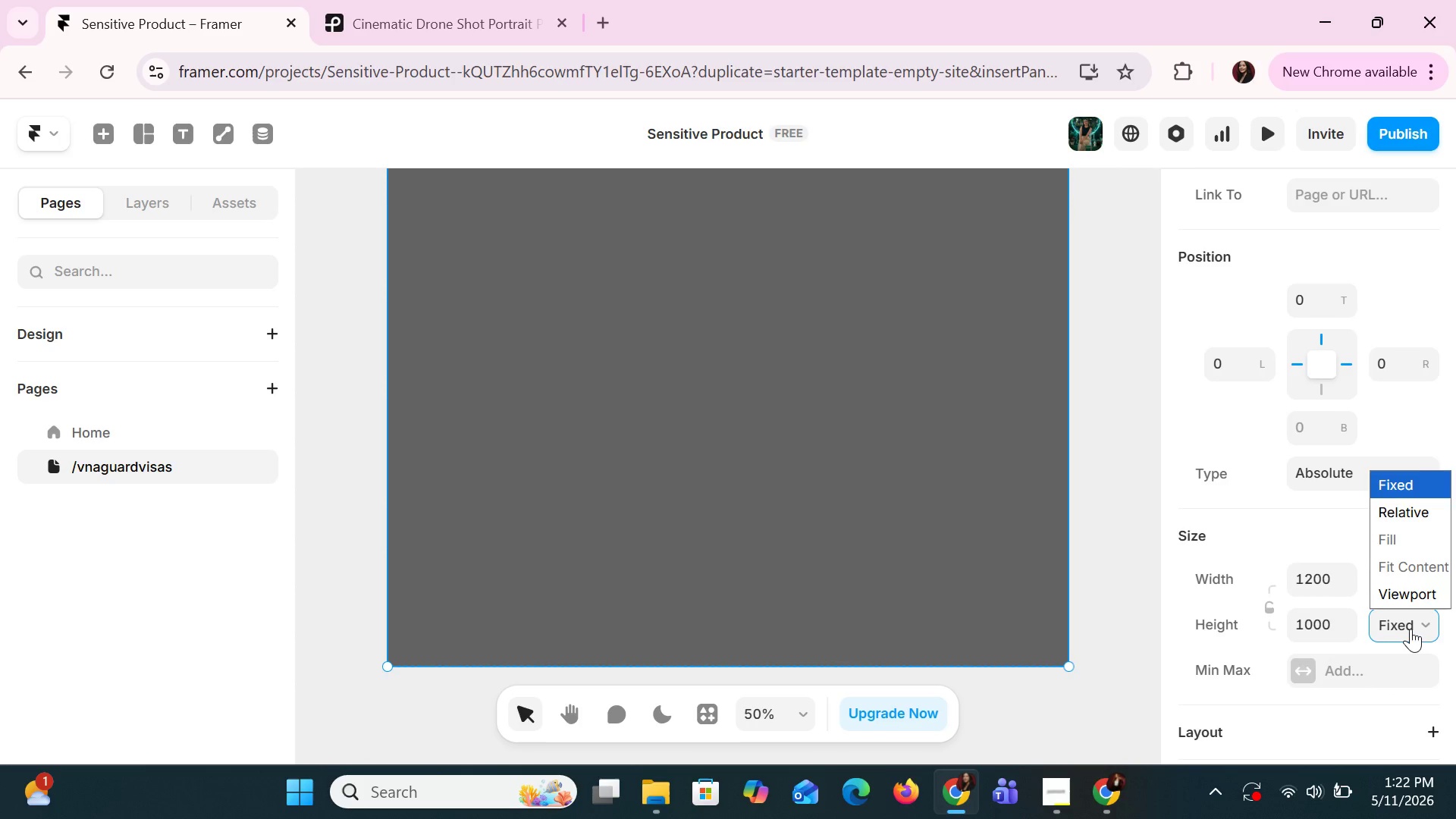 
left_click([1410, 629])
 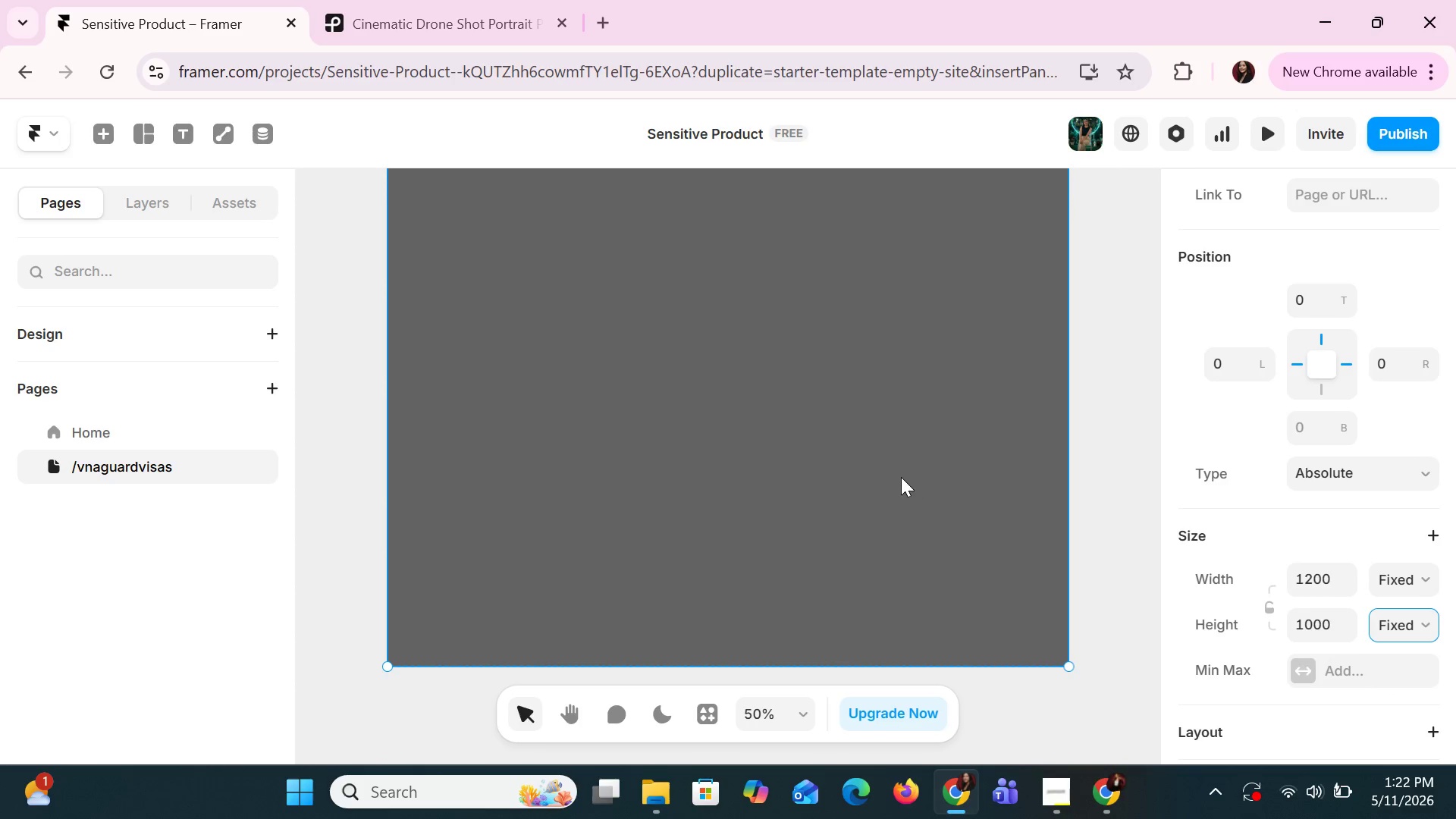 
left_click([836, 434])
 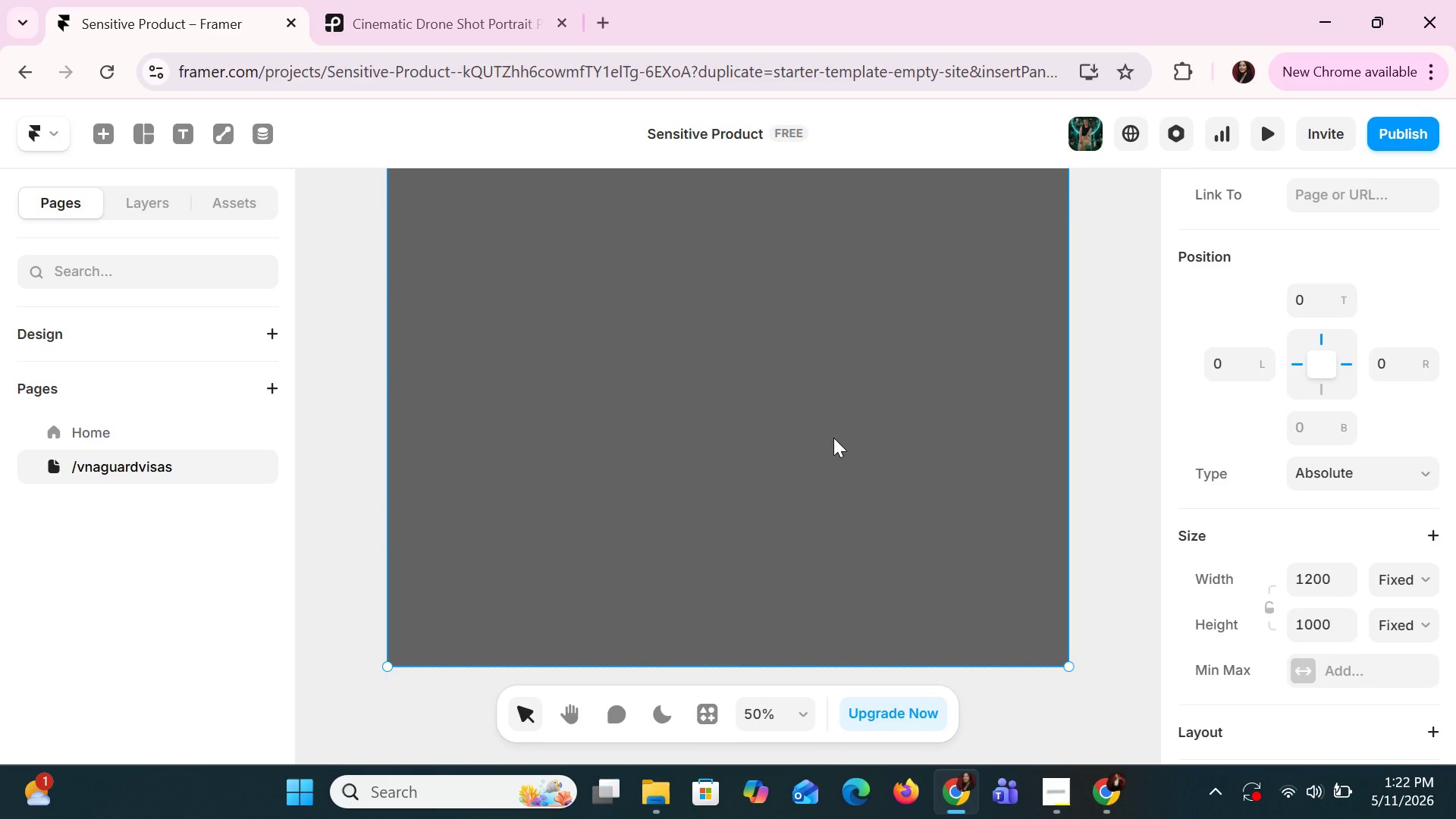 
left_click([700, 378])
 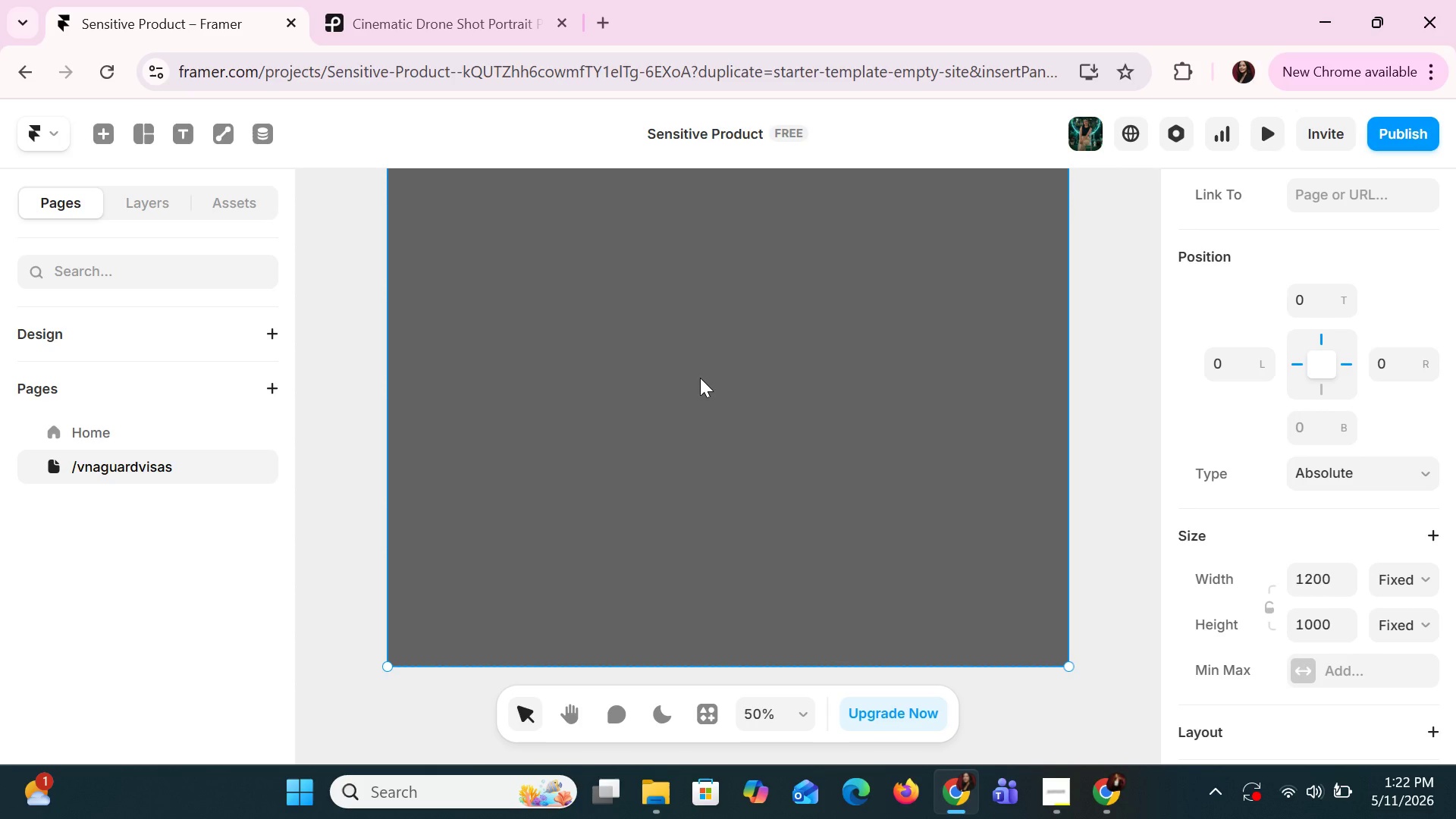 
left_click([700, 378])
 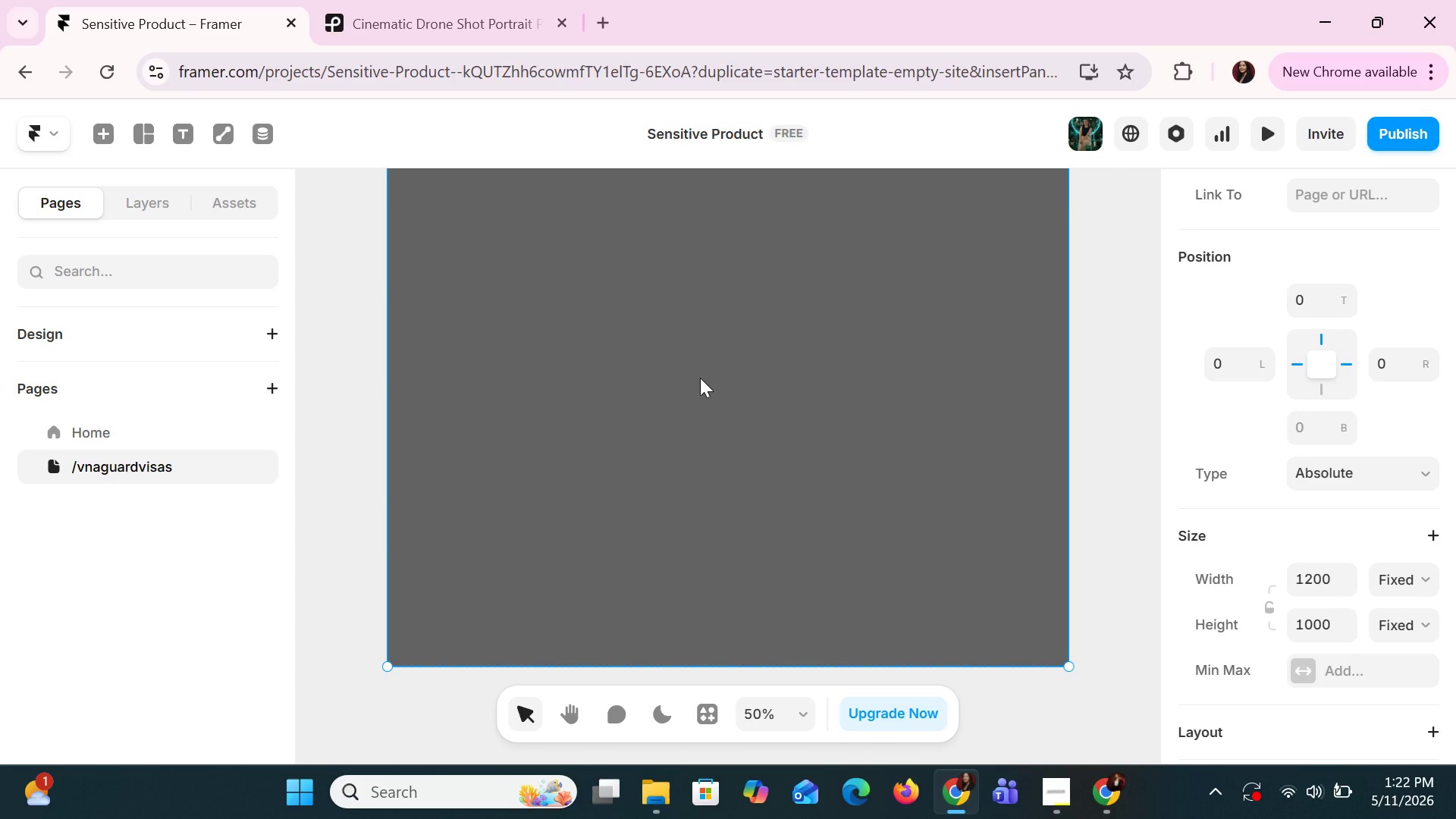 
right_click([700, 378])
 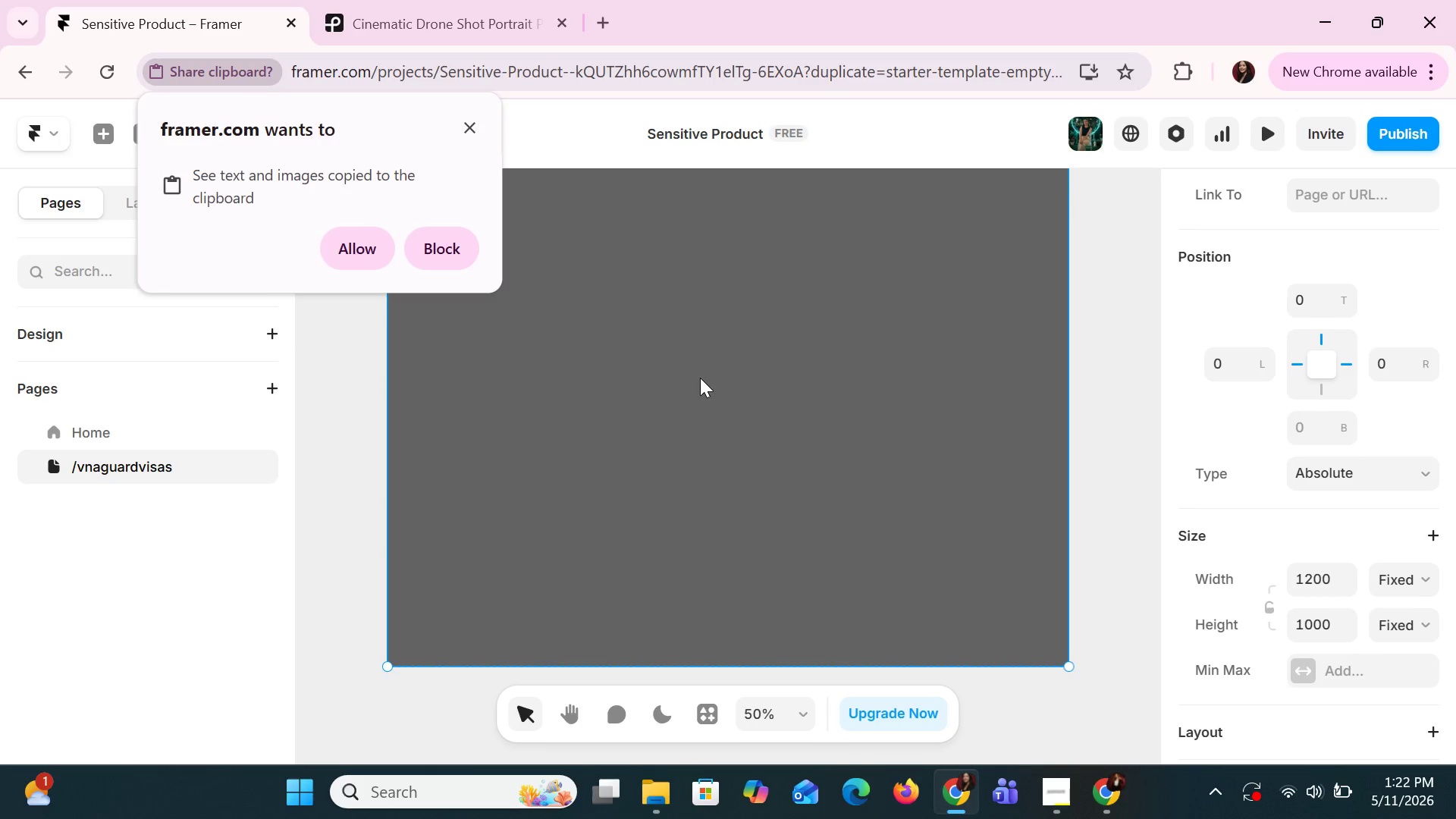 
left_click([700, 378])
 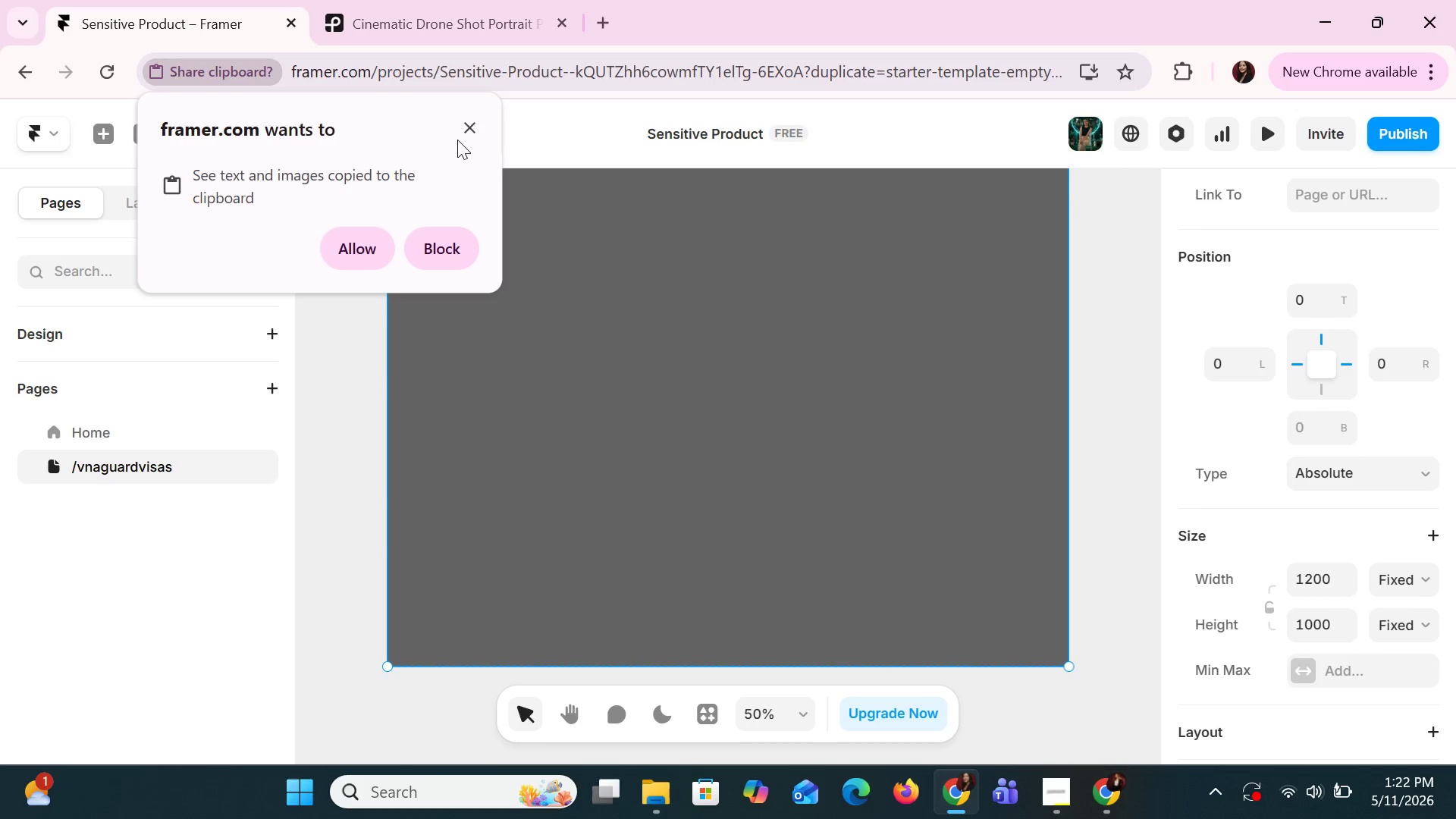 
left_click([469, 127])
 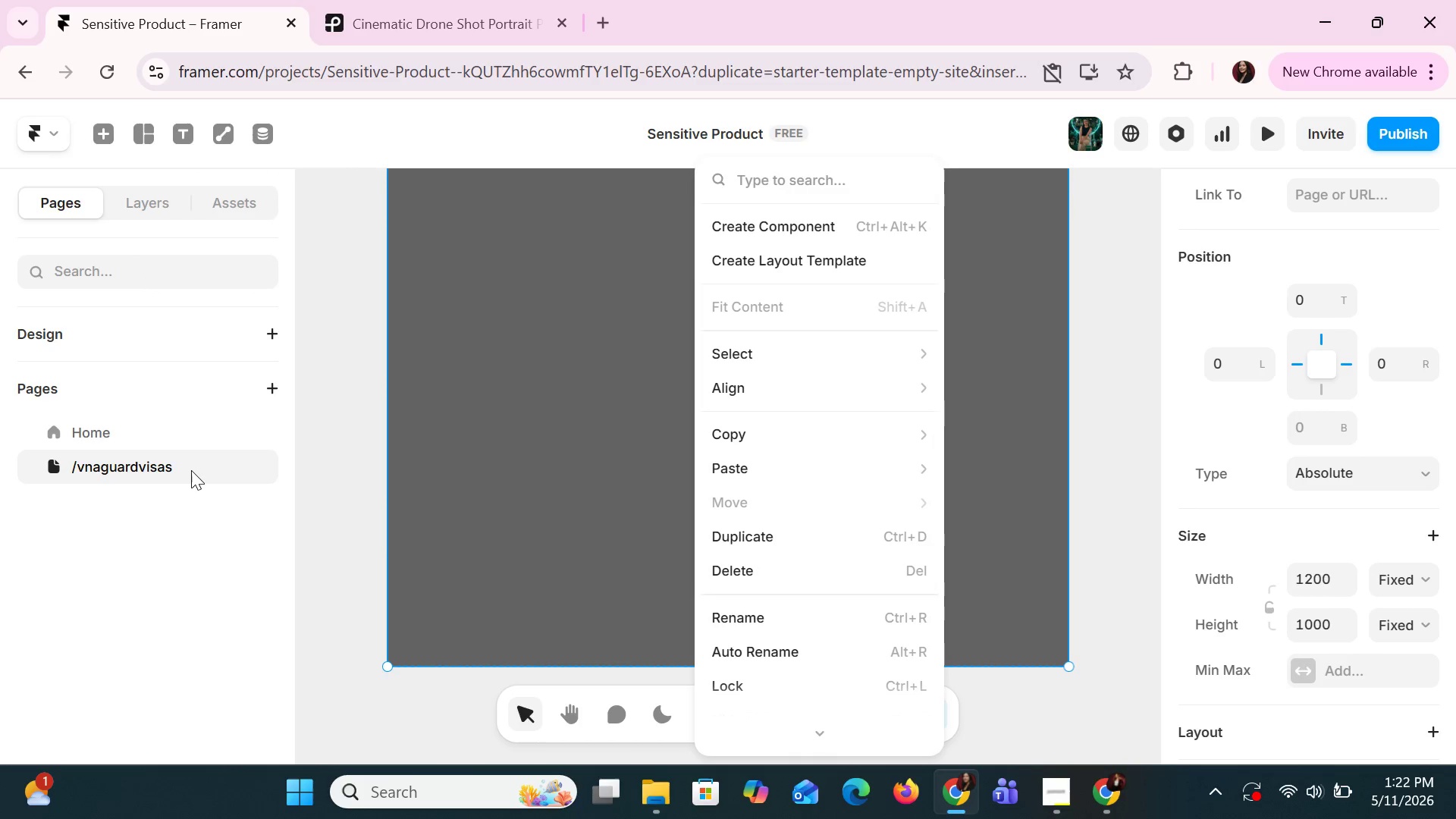 
left_click([191, 470])
 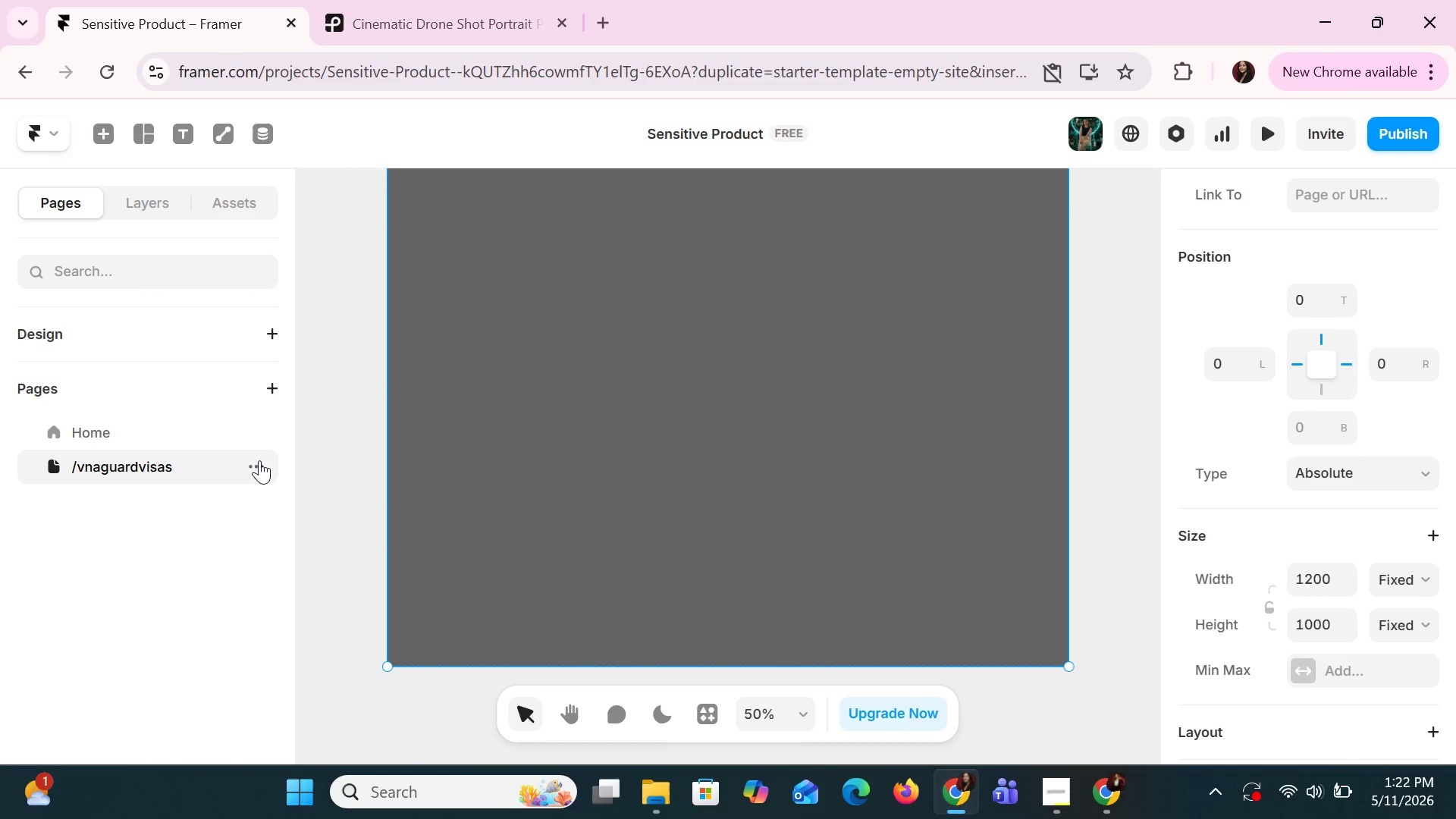 
left_click([259, 460])
 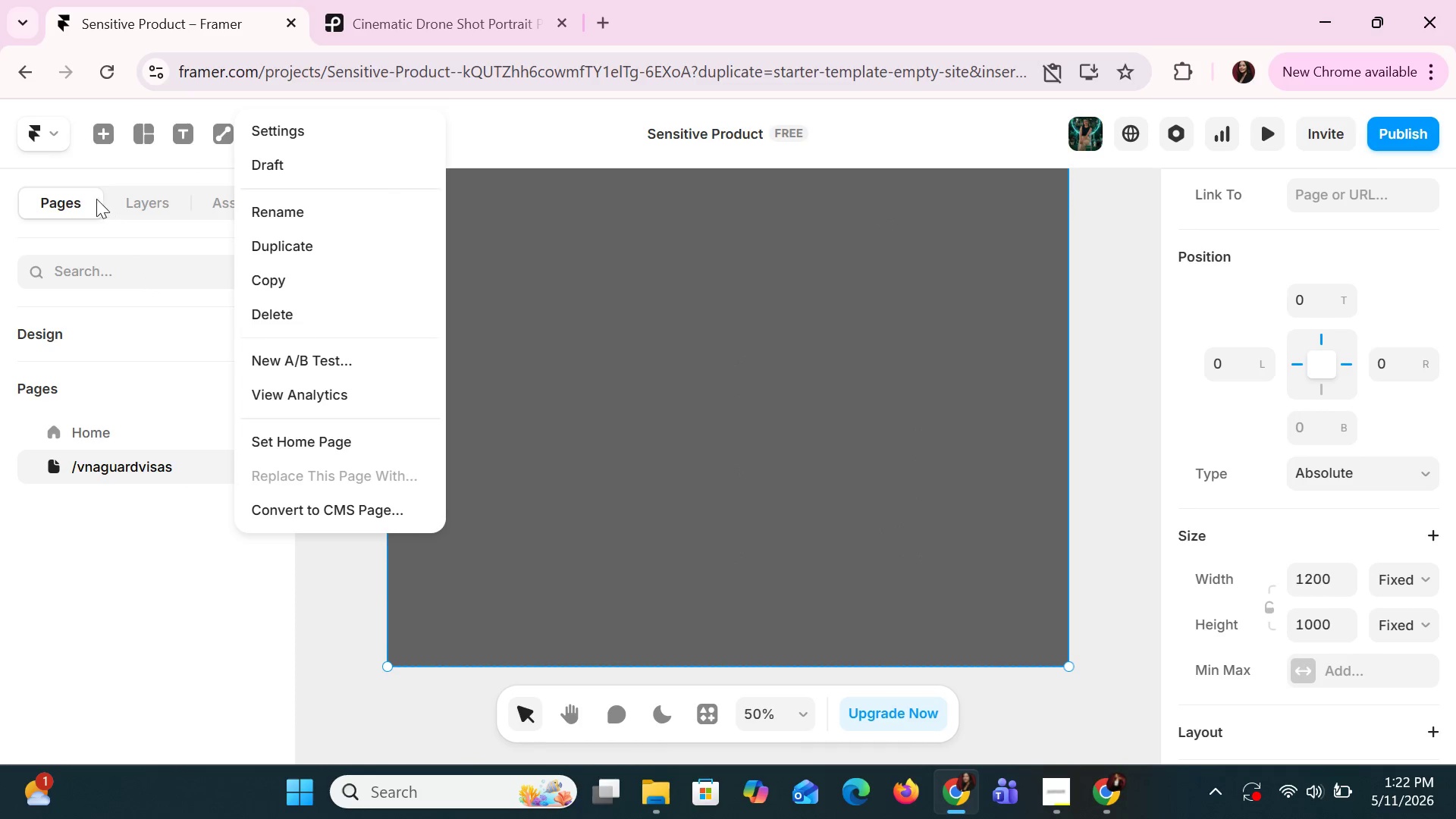 
left_click([123, 359])
 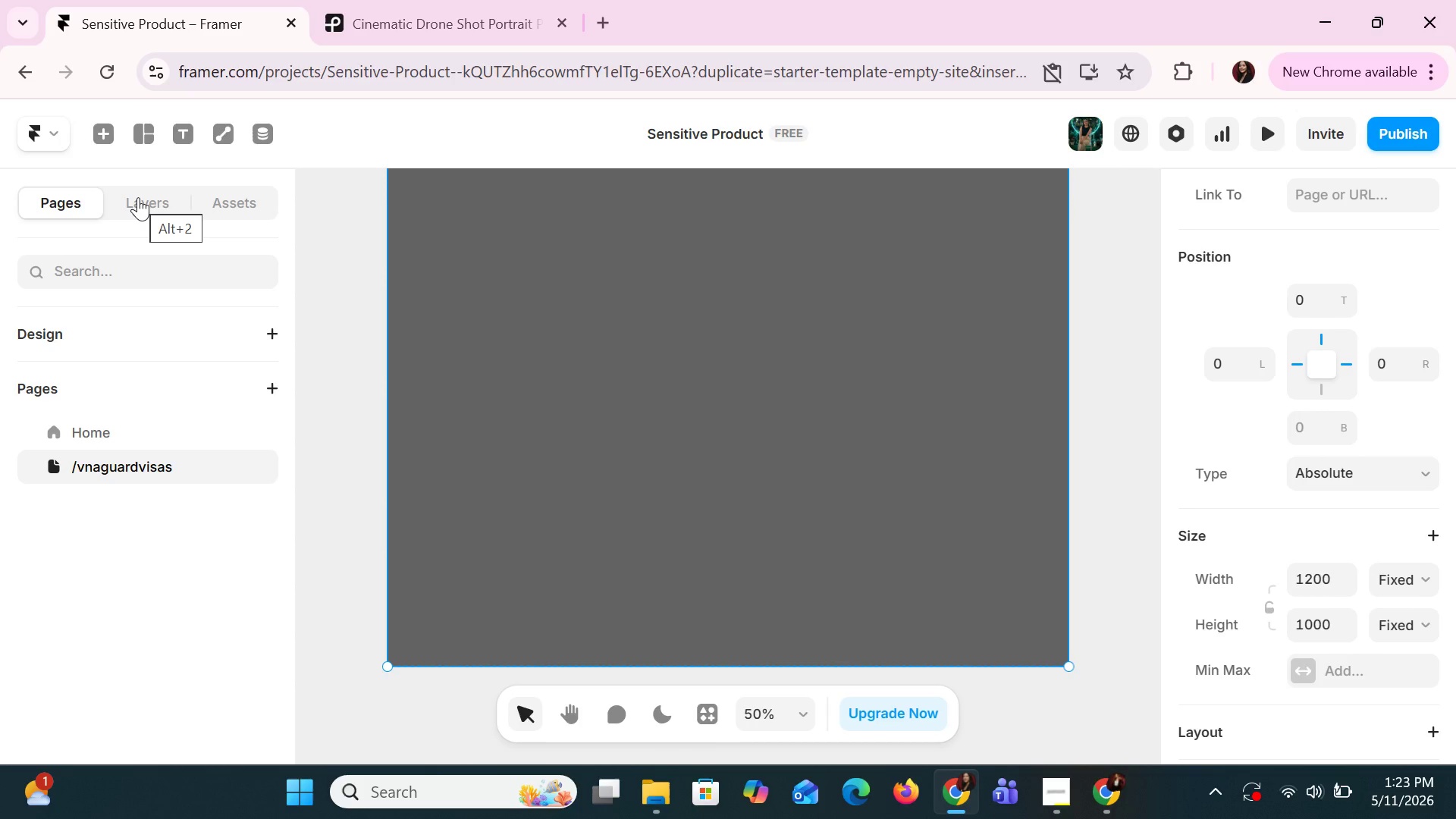 
wait(11.72)
 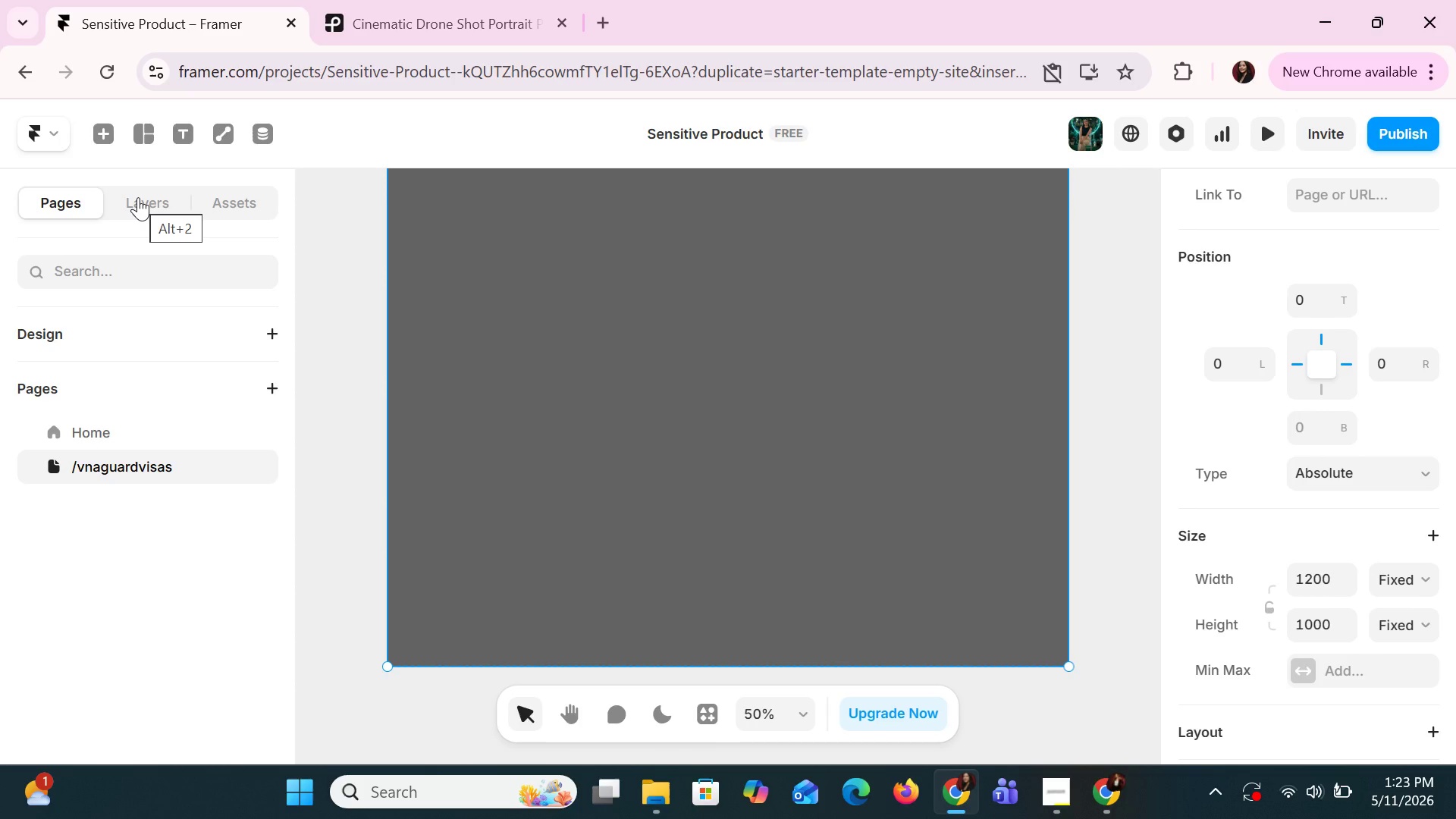 
left_click([42, 136])
 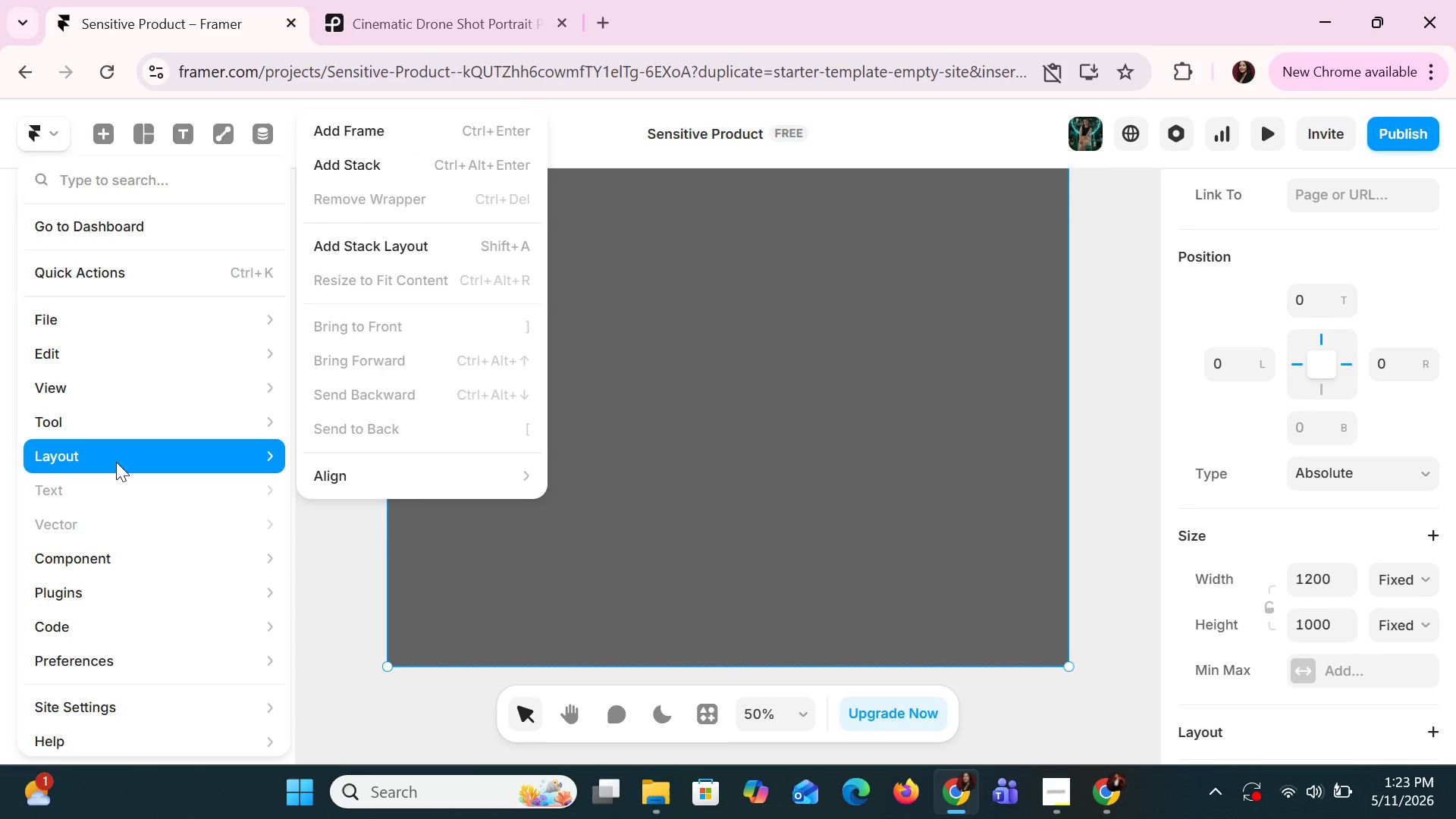 
wait(11.06)
 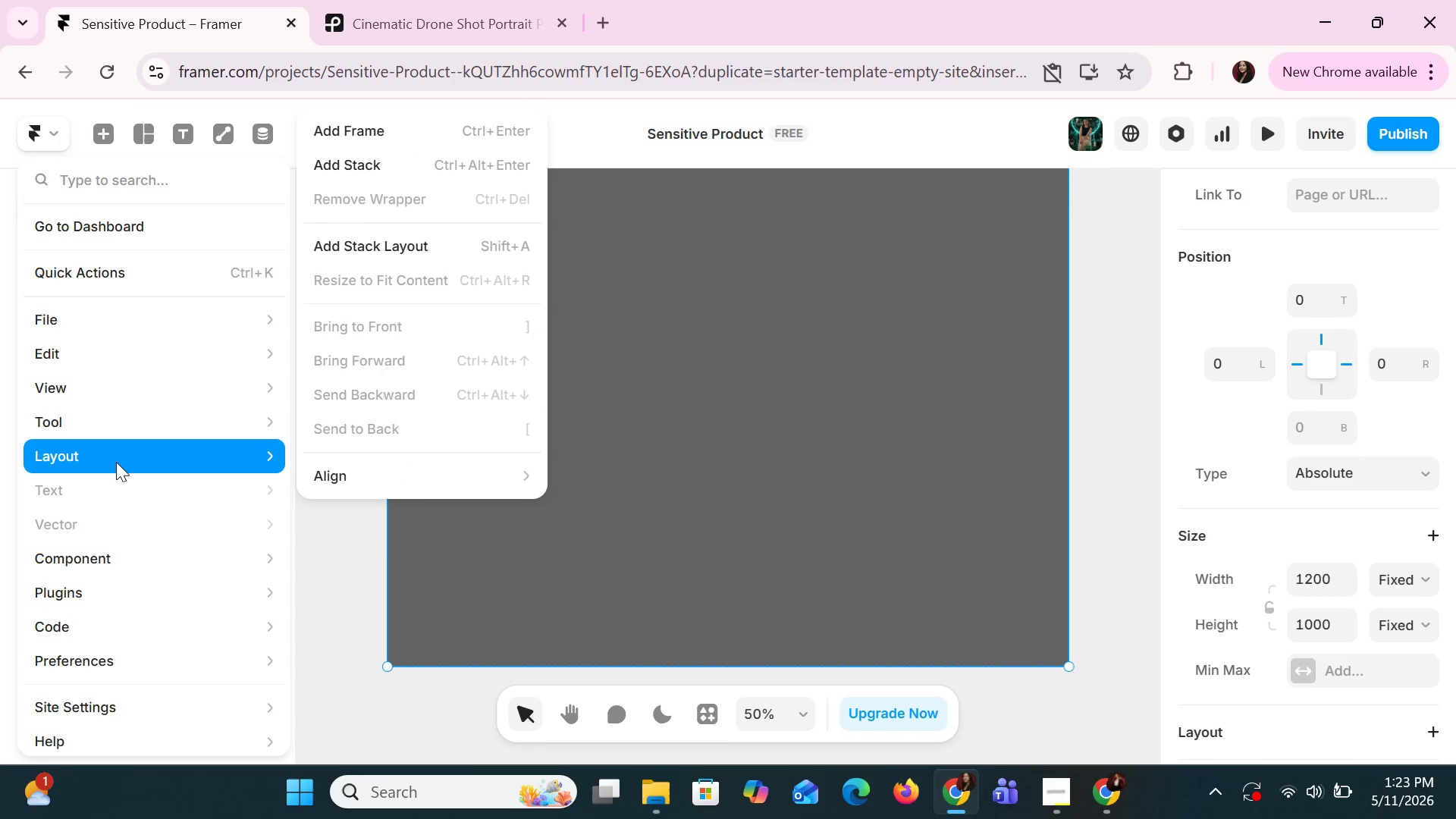 
left_click([361, 177])
 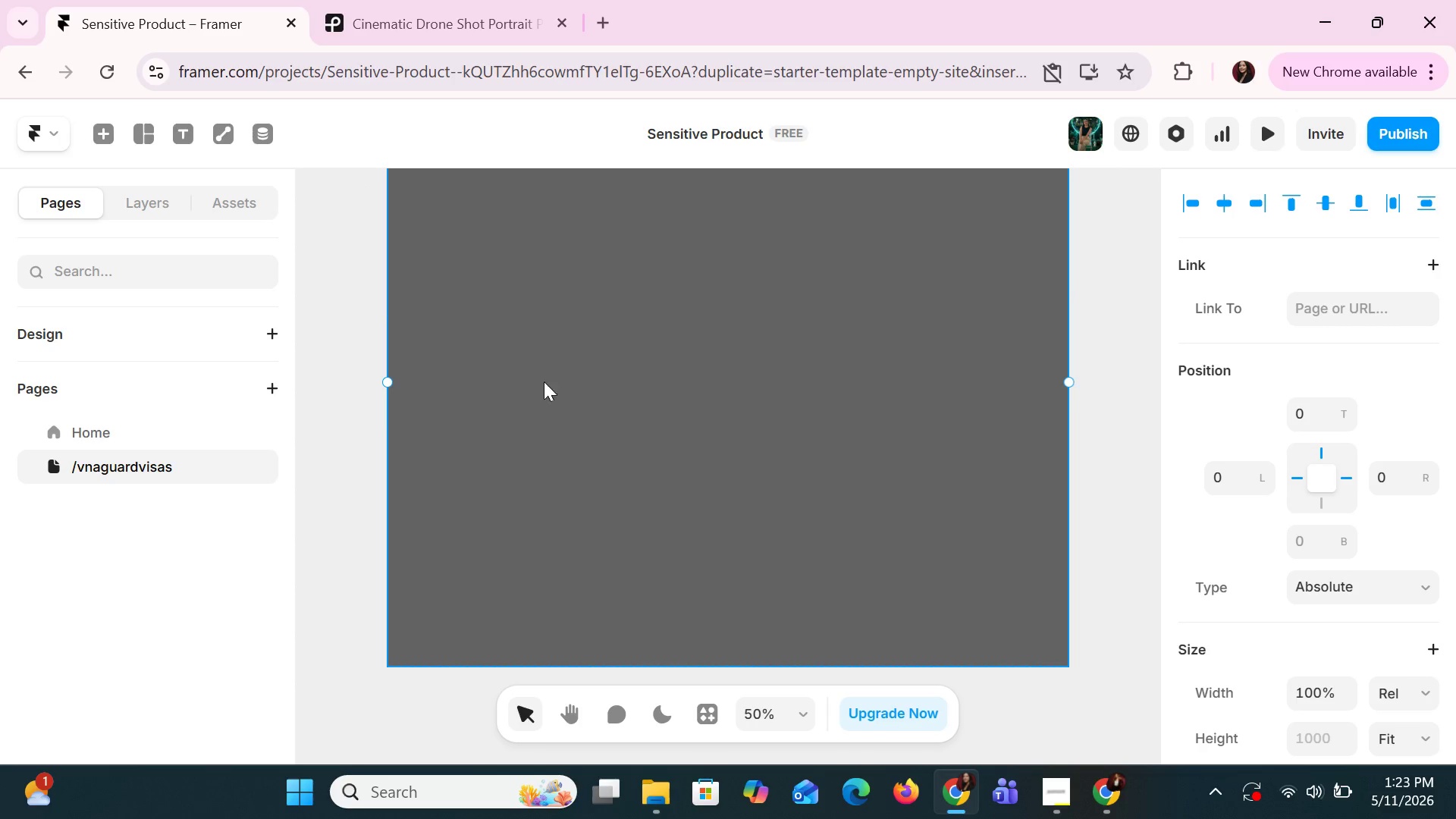 
scroll: coordinate [546, 385], scroll_direction: up, amount: 2.0
 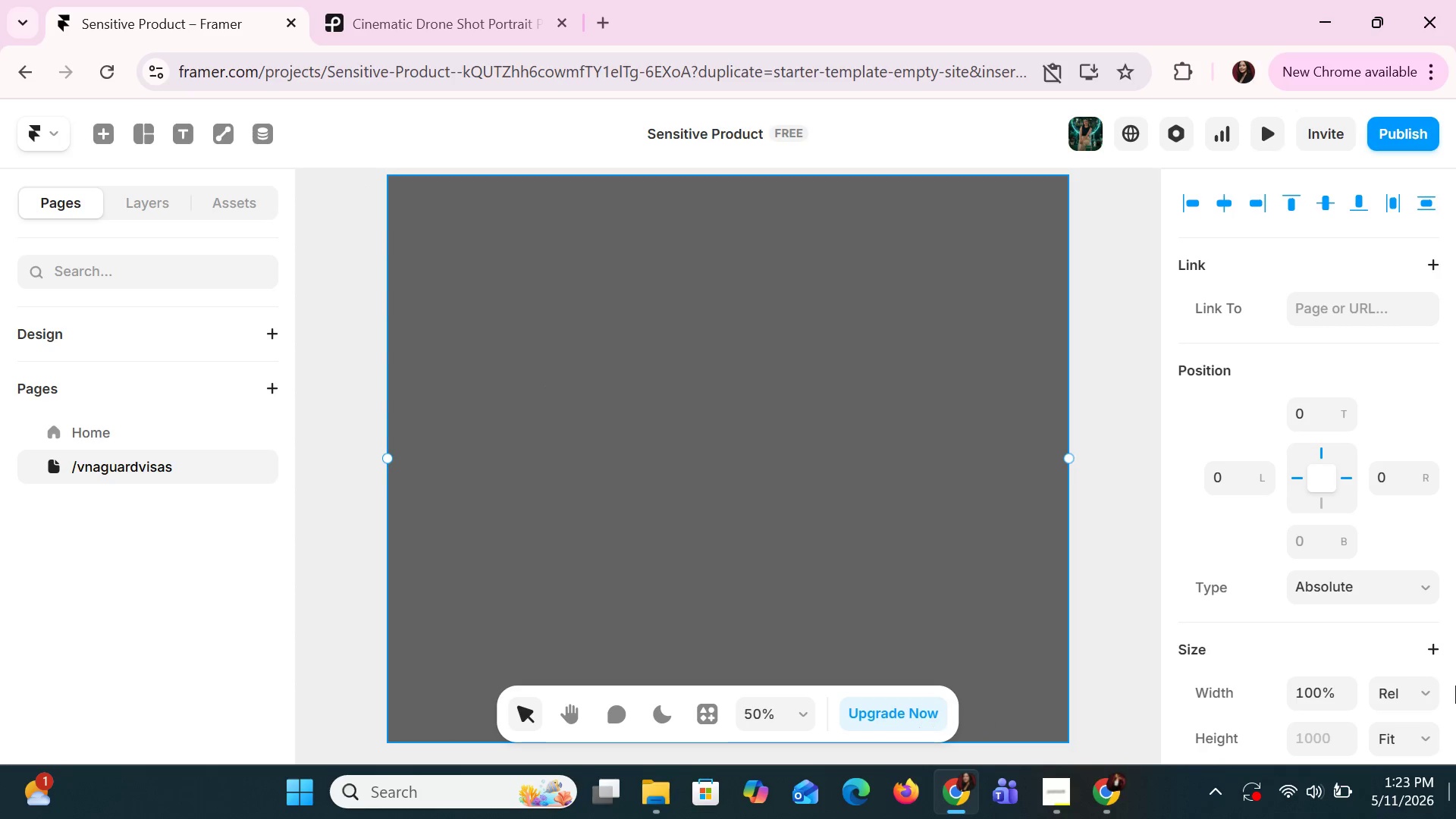 
scroll: coordinate [1353, 551], scroll_direction: down, amount: 6.0
 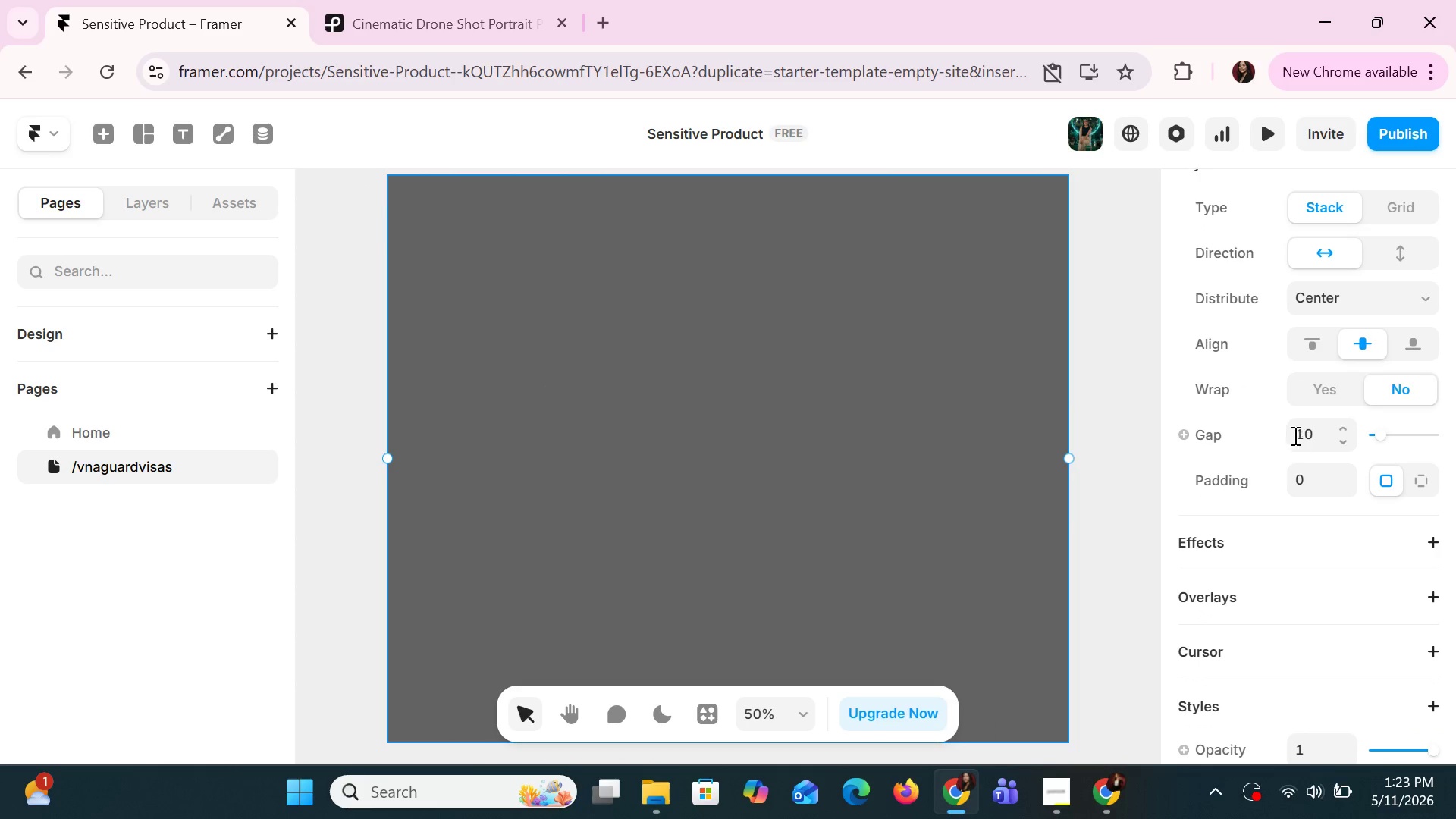 
left_click([1294, 435])
 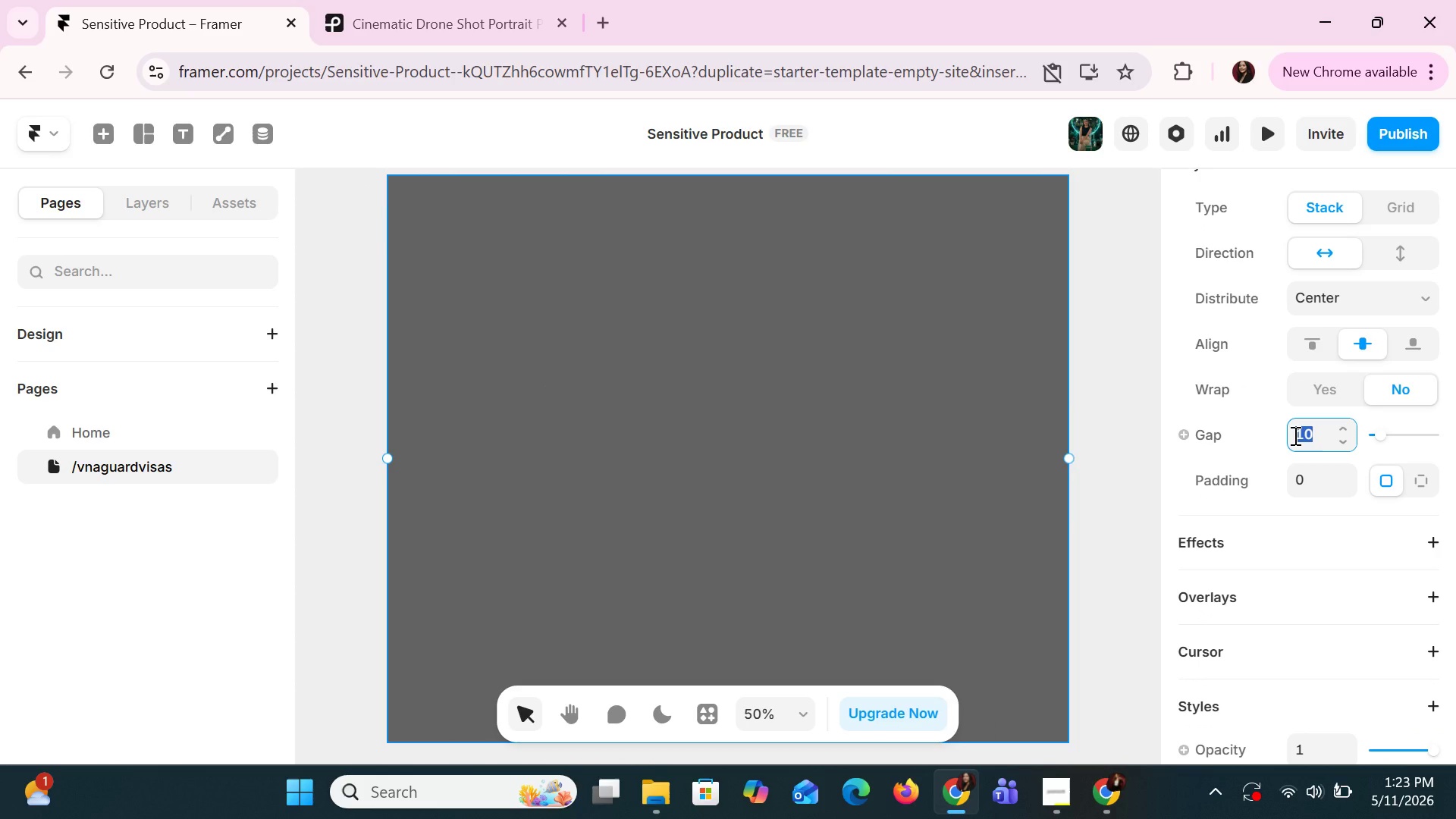 
key(6)
 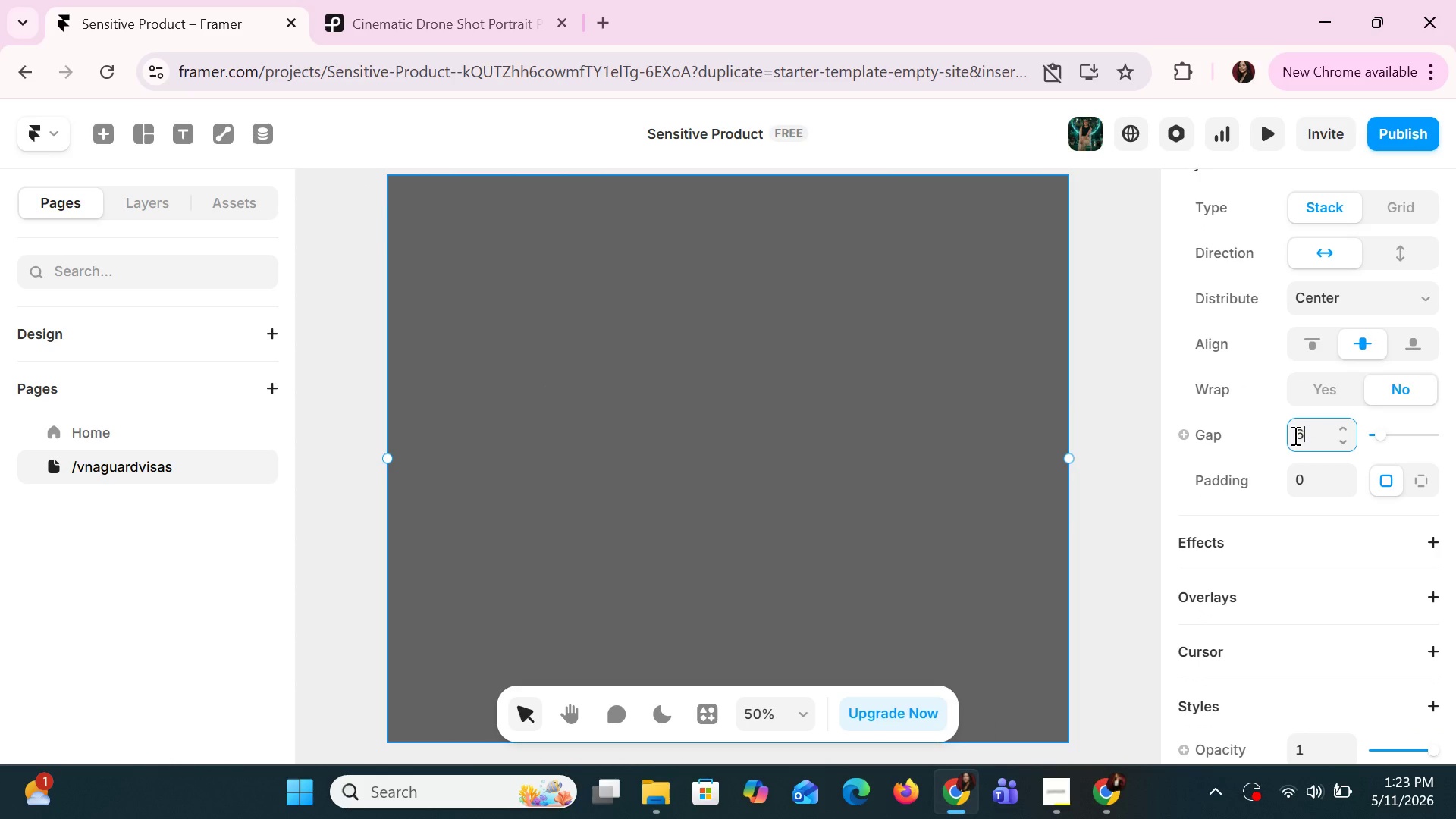 
key(Enter)
 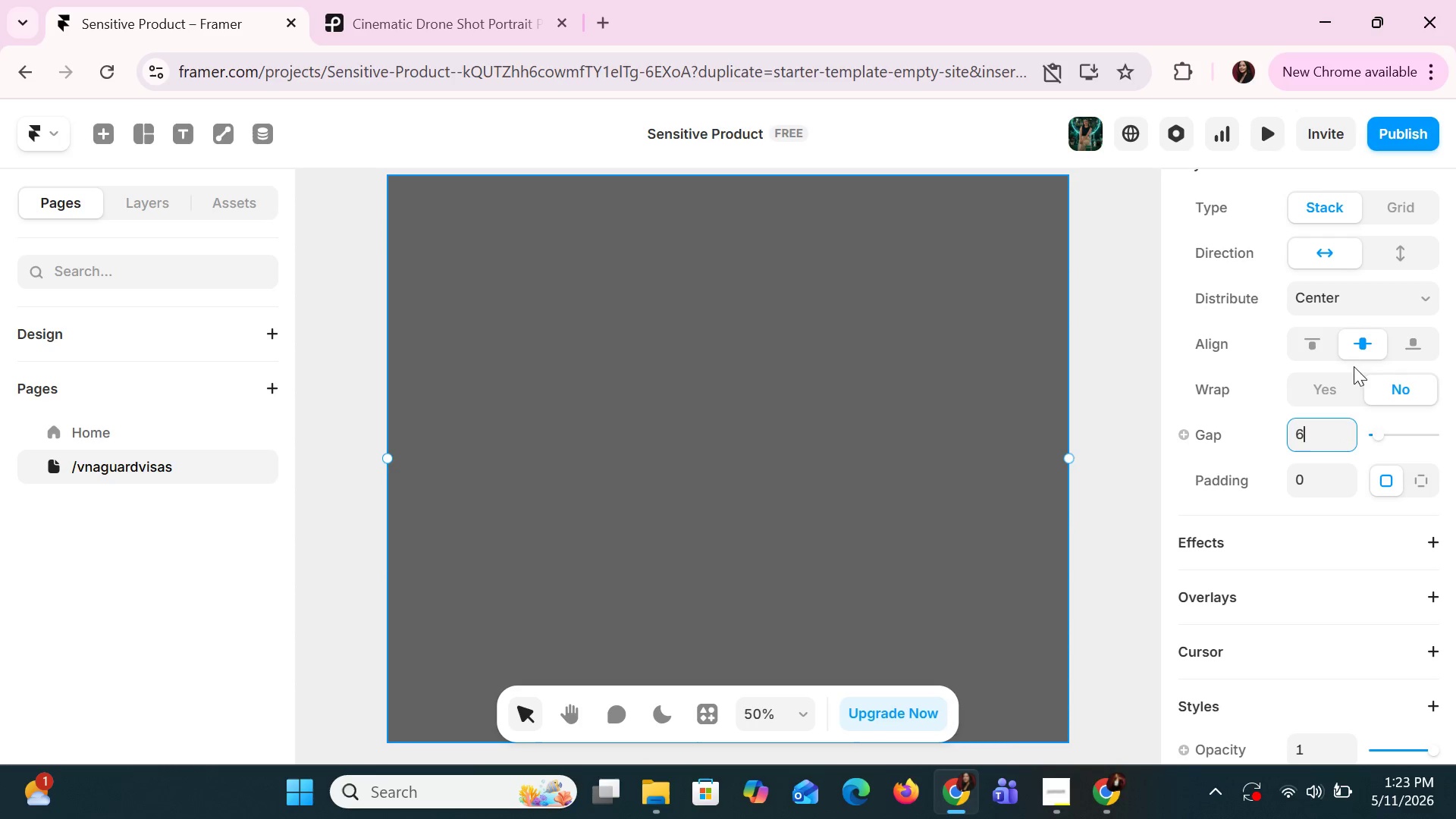 
wait(6.55)
 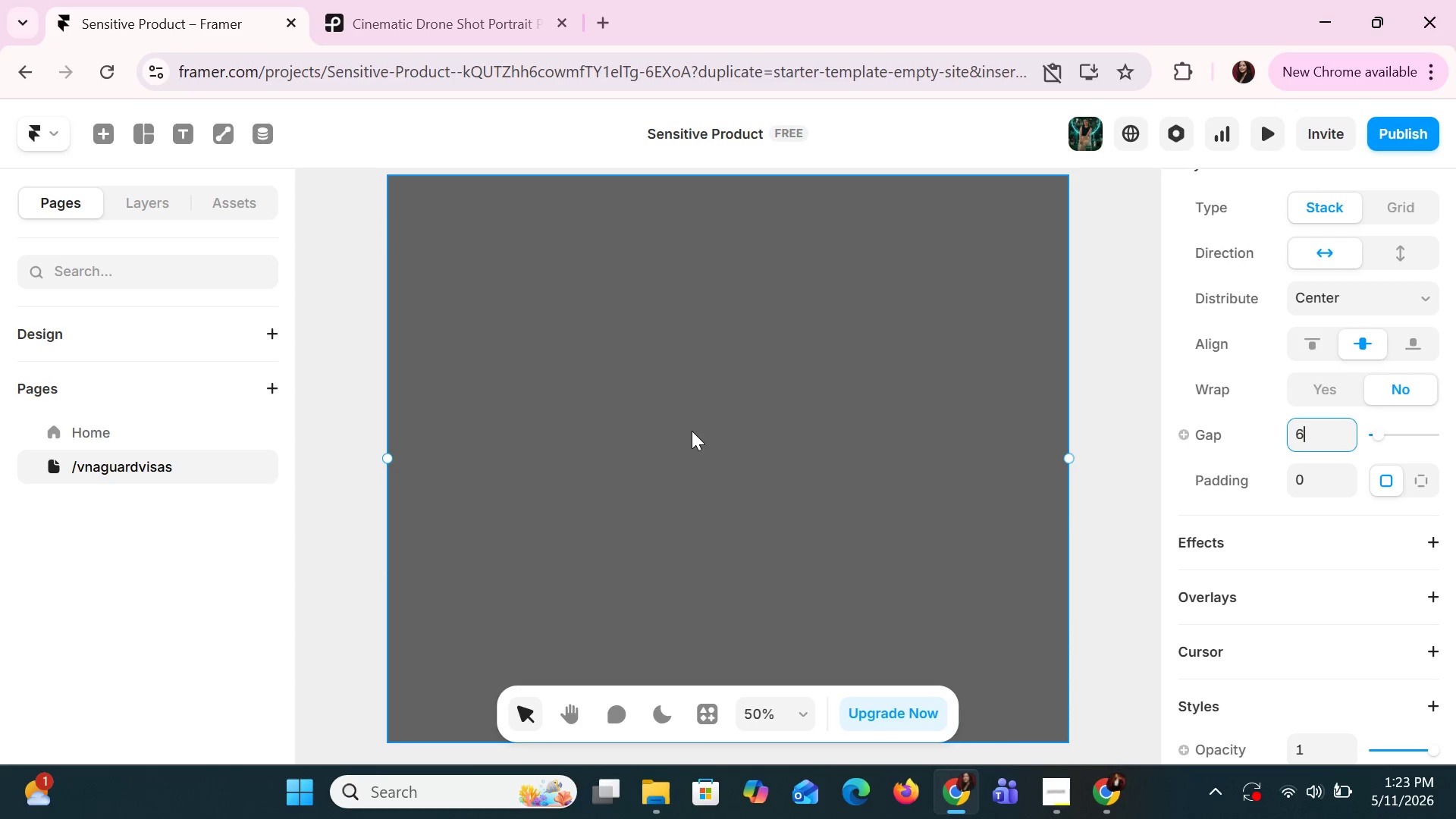 
double_click([1335, 303])
 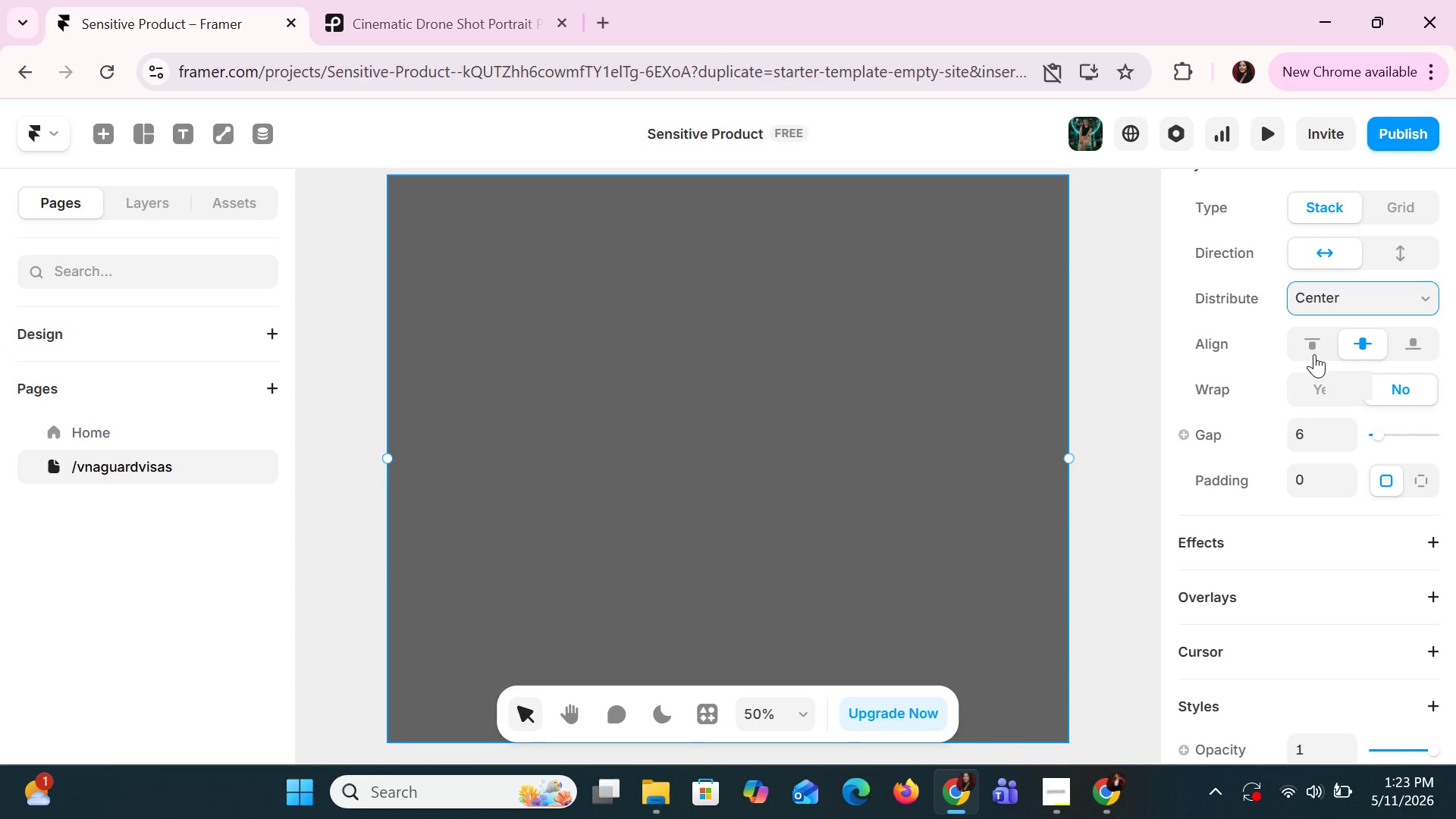 
left_click([1314, 354])
 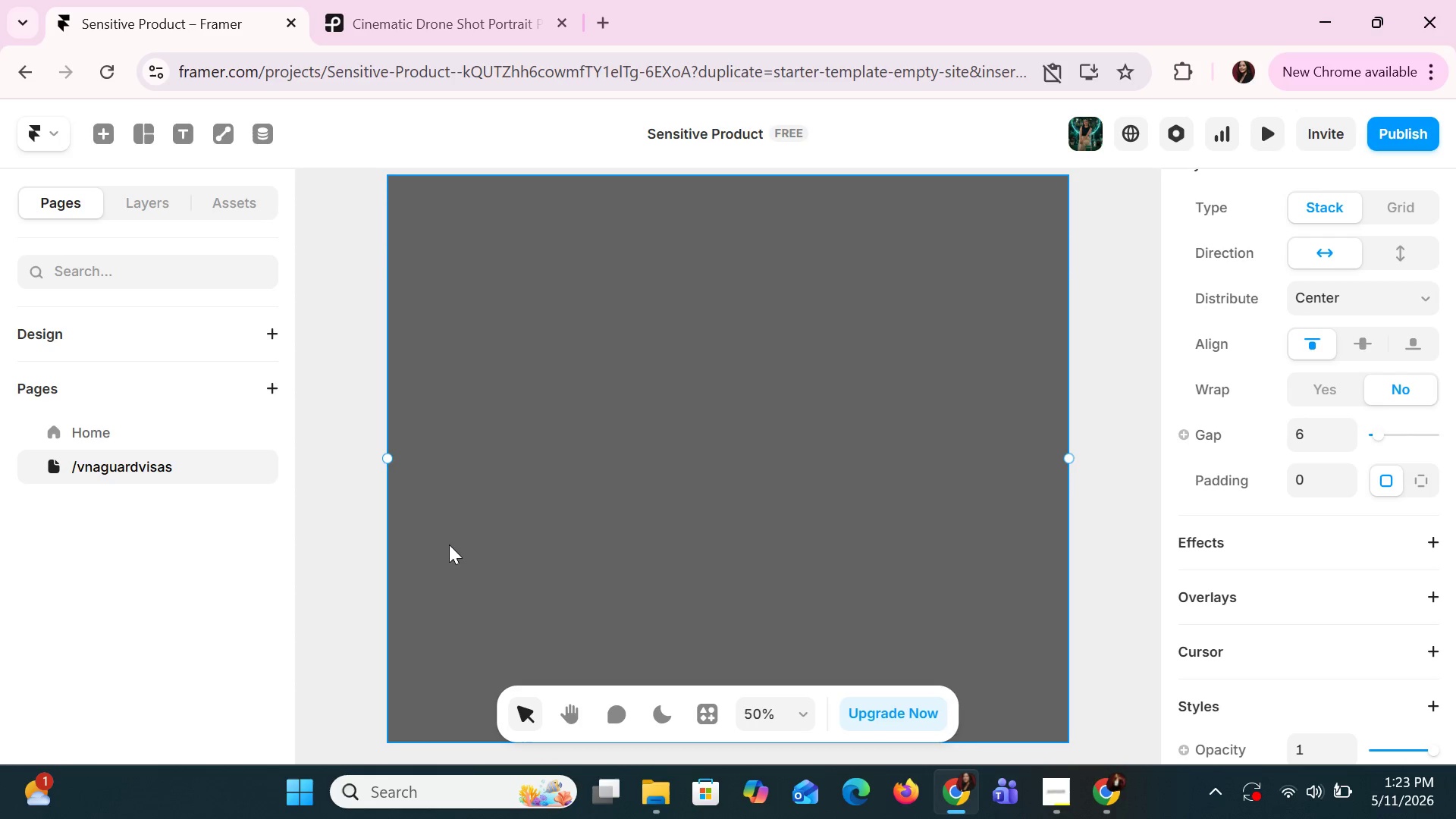 
scroll: coordinate [476, 553], scroll_direction: up, amount: 1.0
 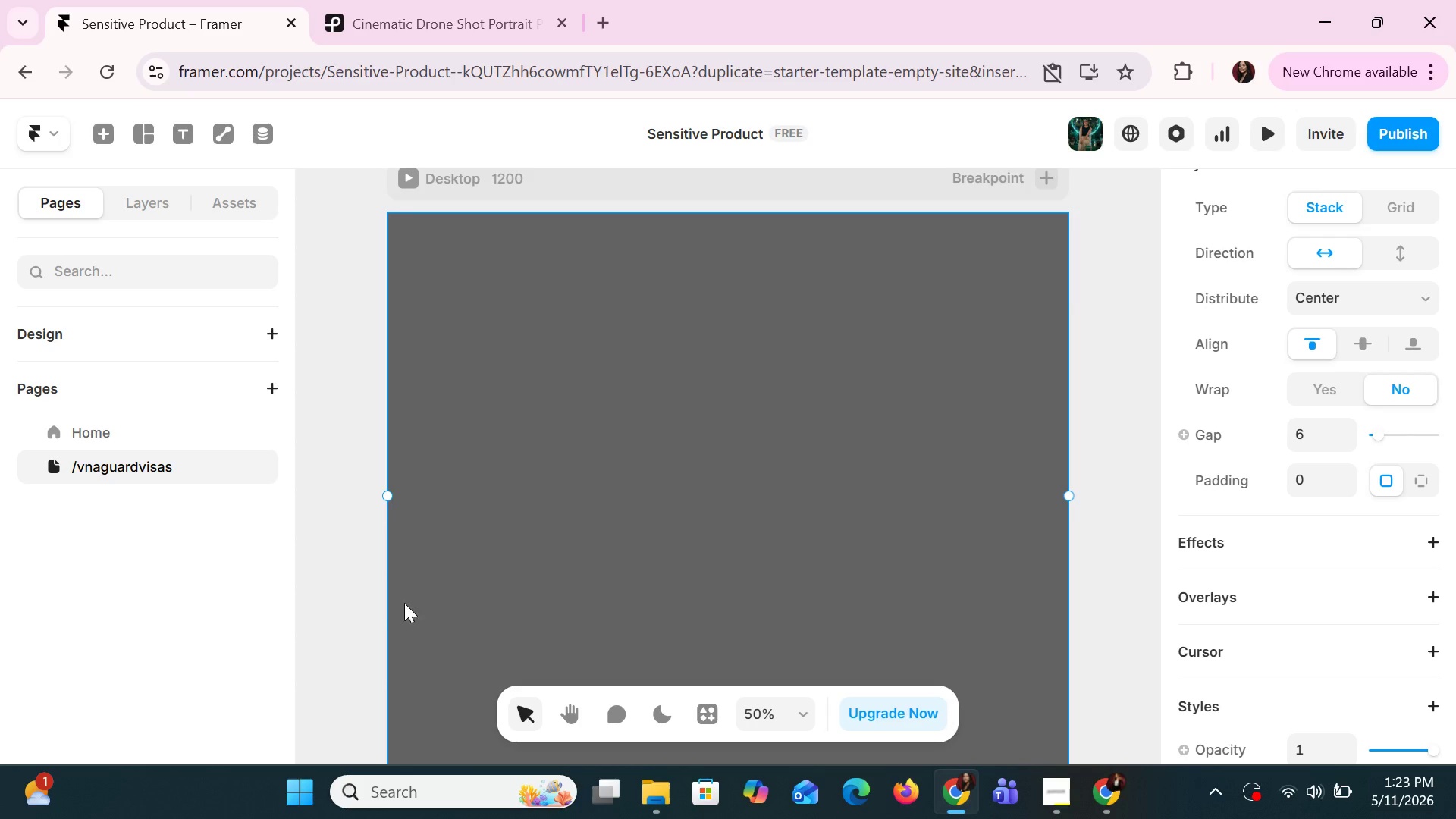 
left_click([187, 122])
 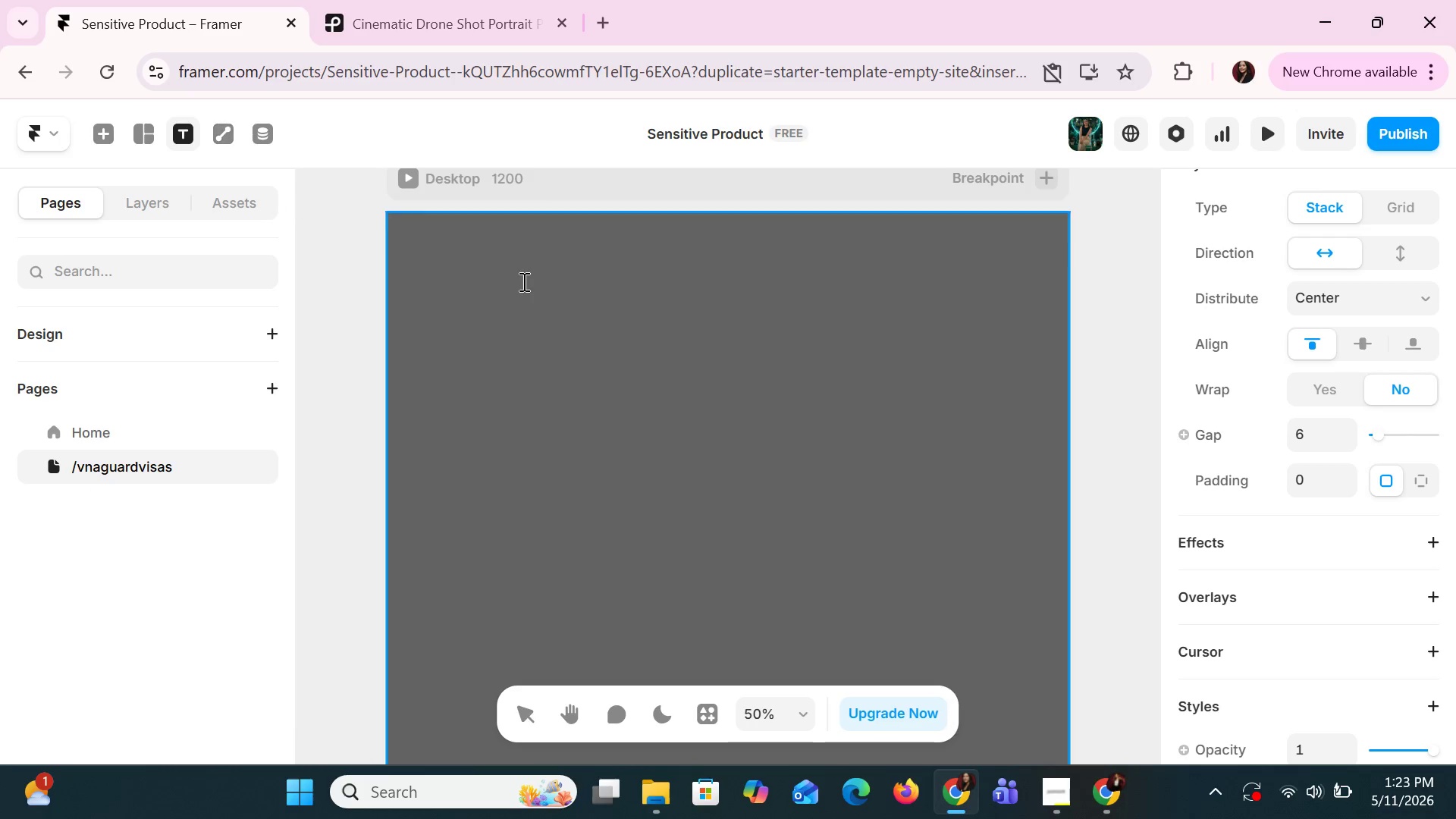 
left_click([571, 296])
 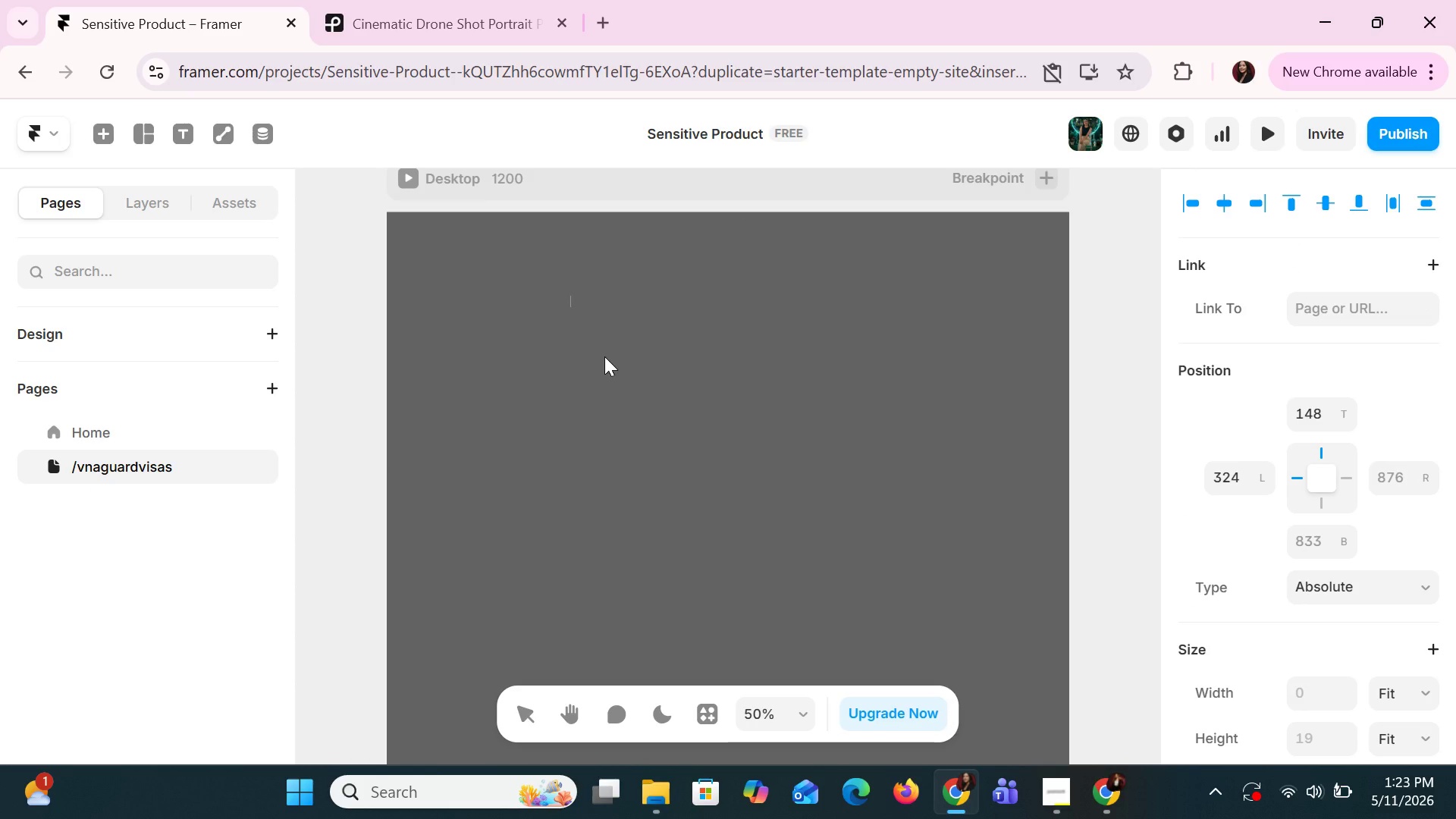 
type(VANGUARD B)
key(Backspace)
type(VISAS)
 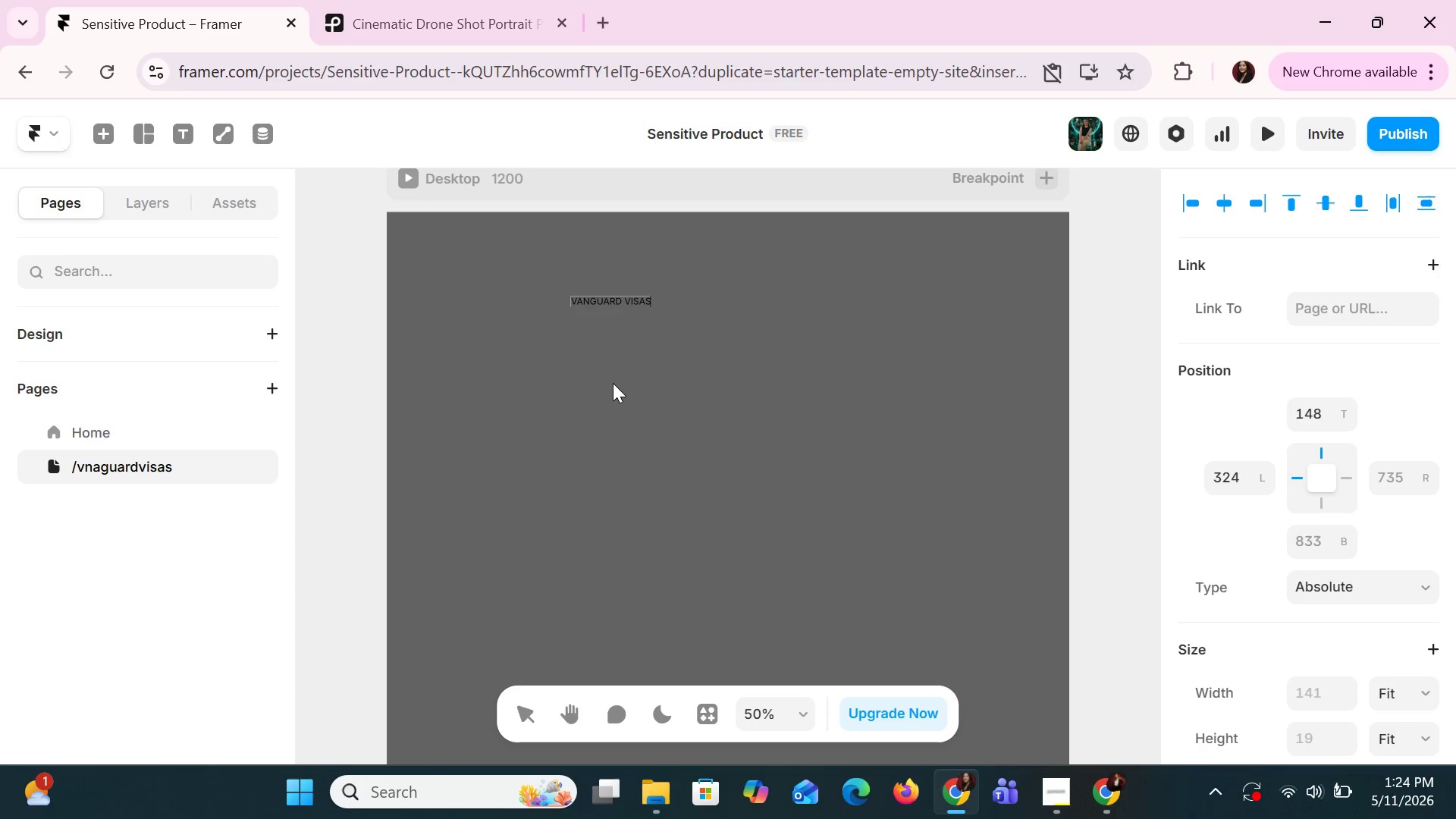 
wait(56.97)
 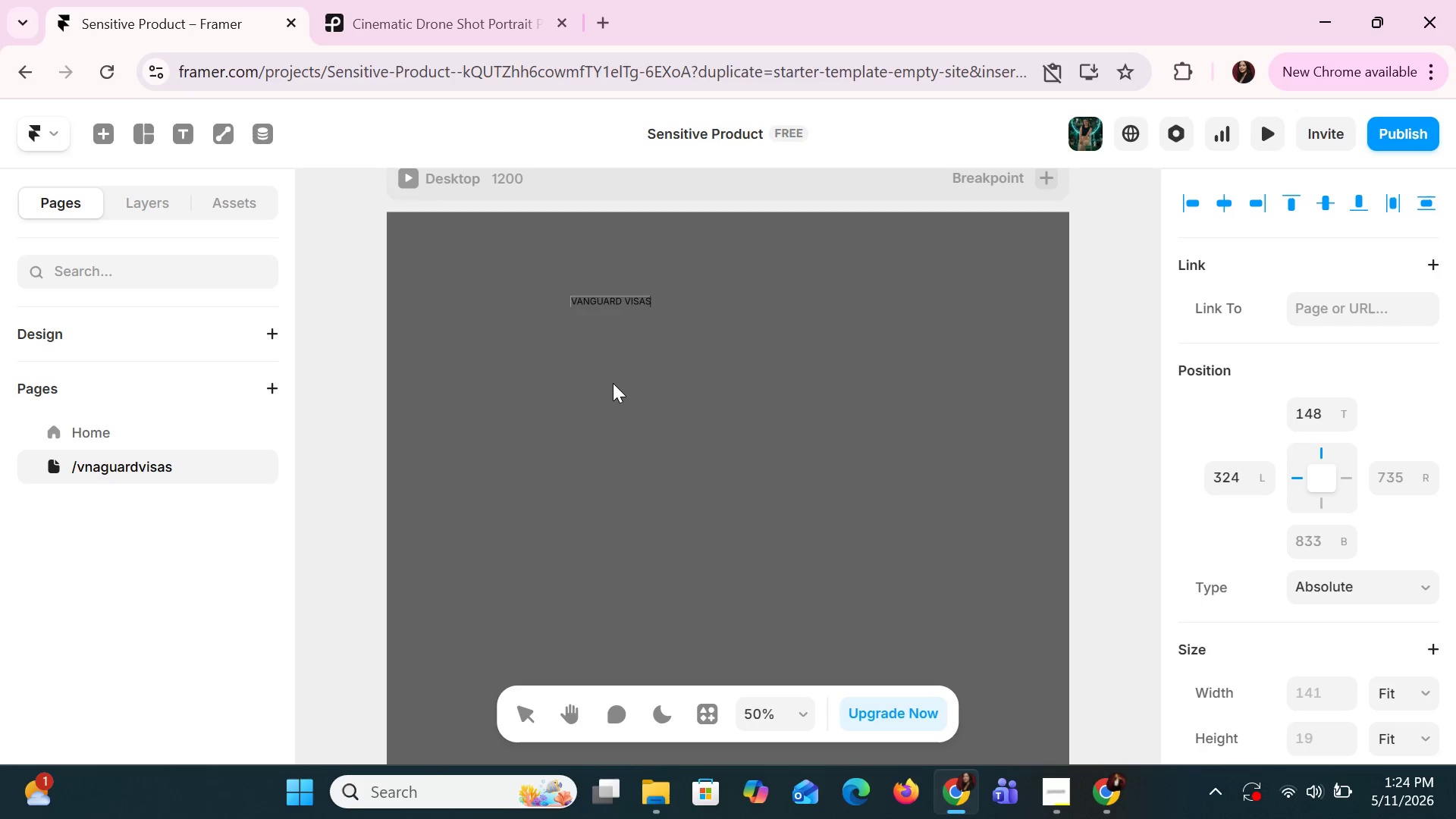 
left_click([613, 383])
 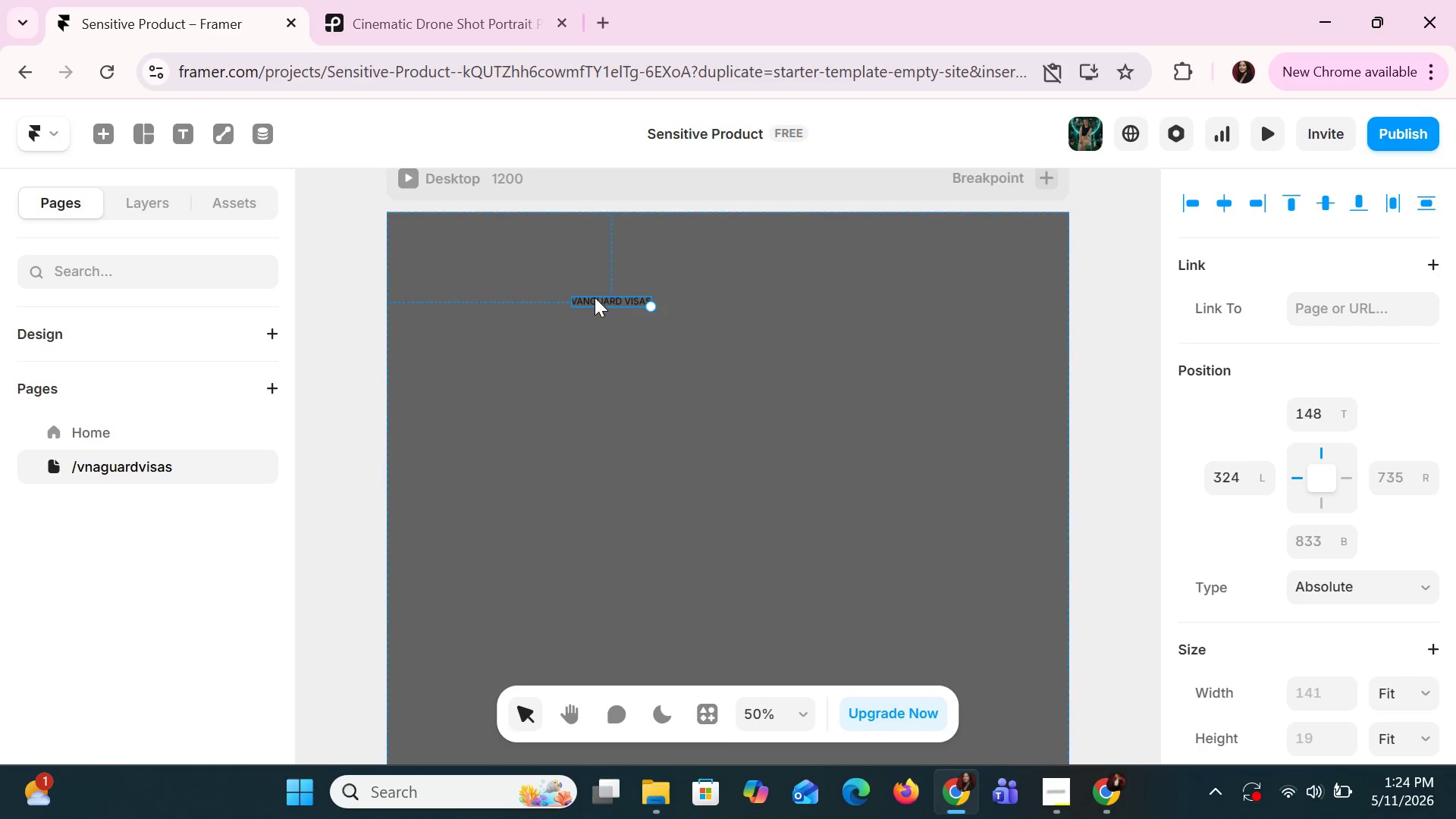 
double_click([595, 297])
 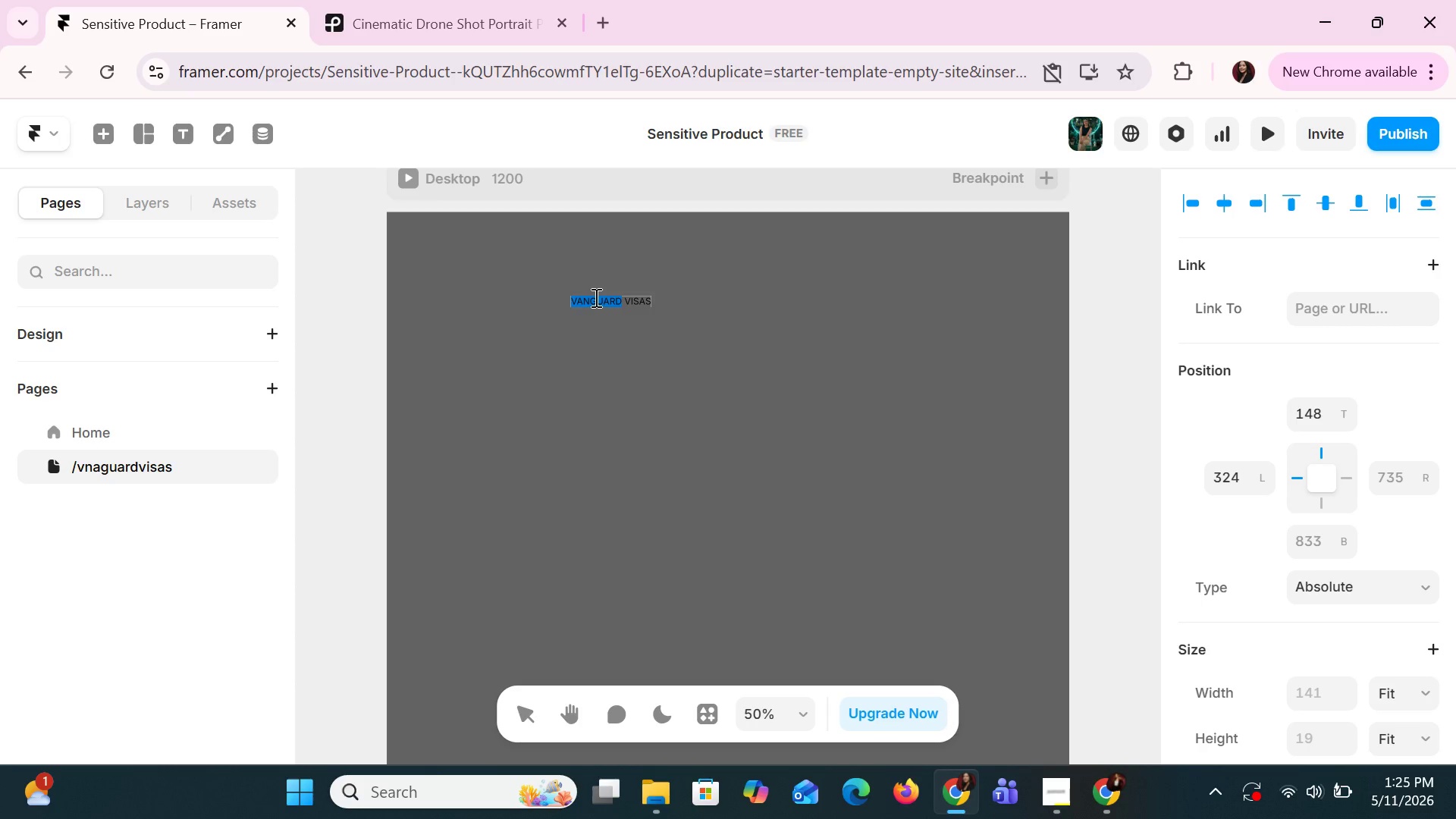 
wait(16.5)
 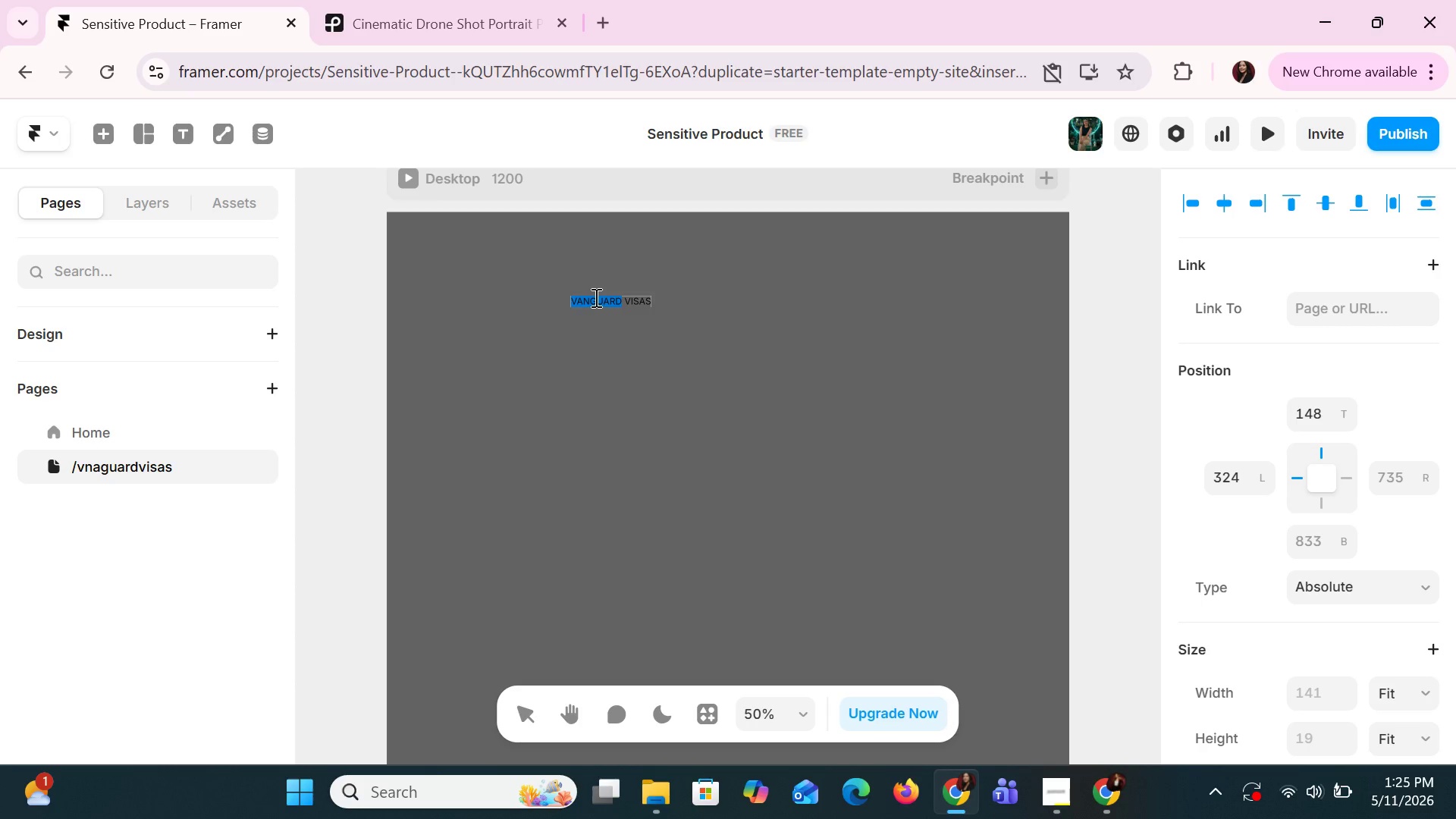 
scroll: coordinate [1348, 503], scroll_direction: down, amount: 5.0
 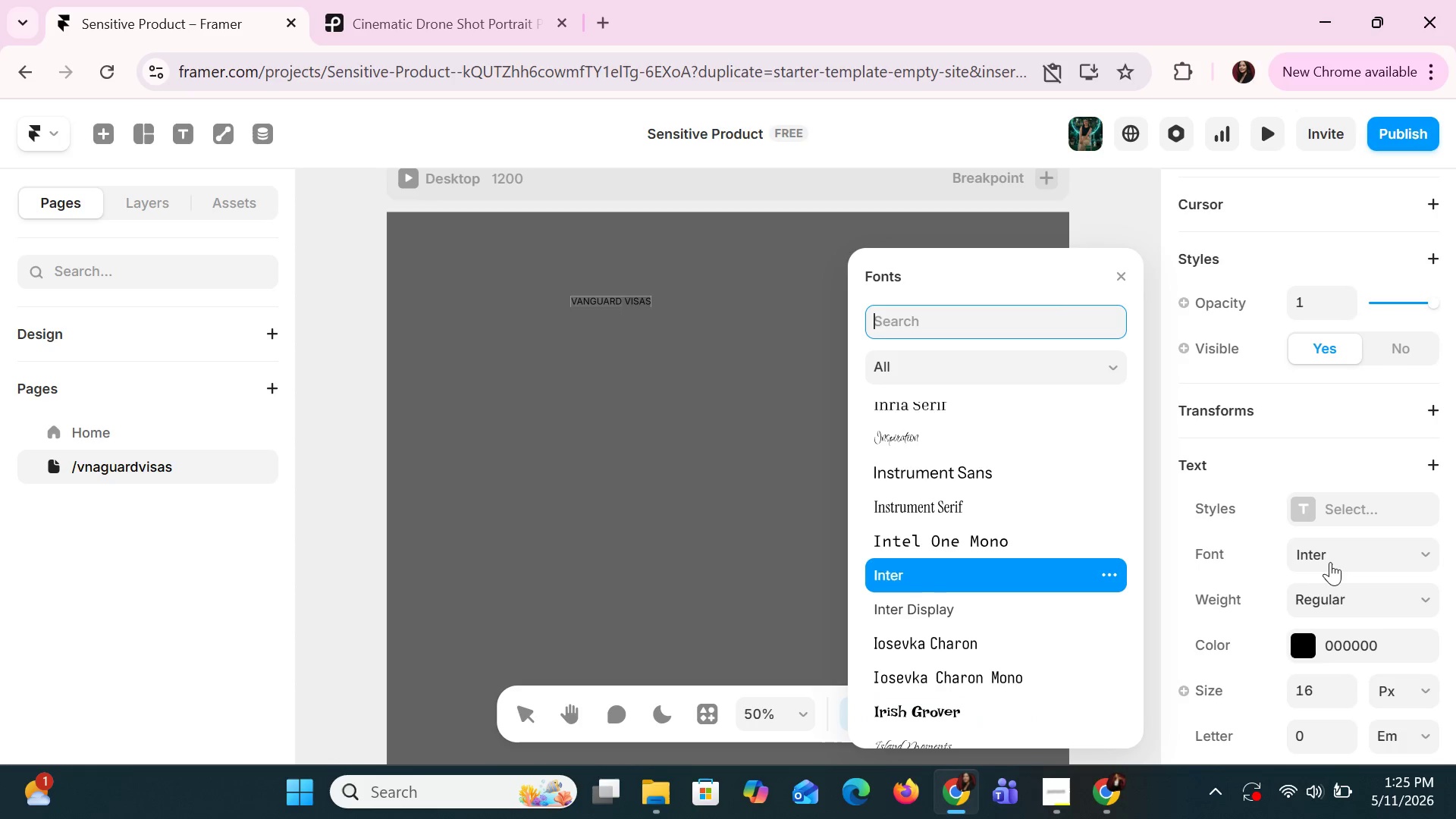 
type(LIBRE)
 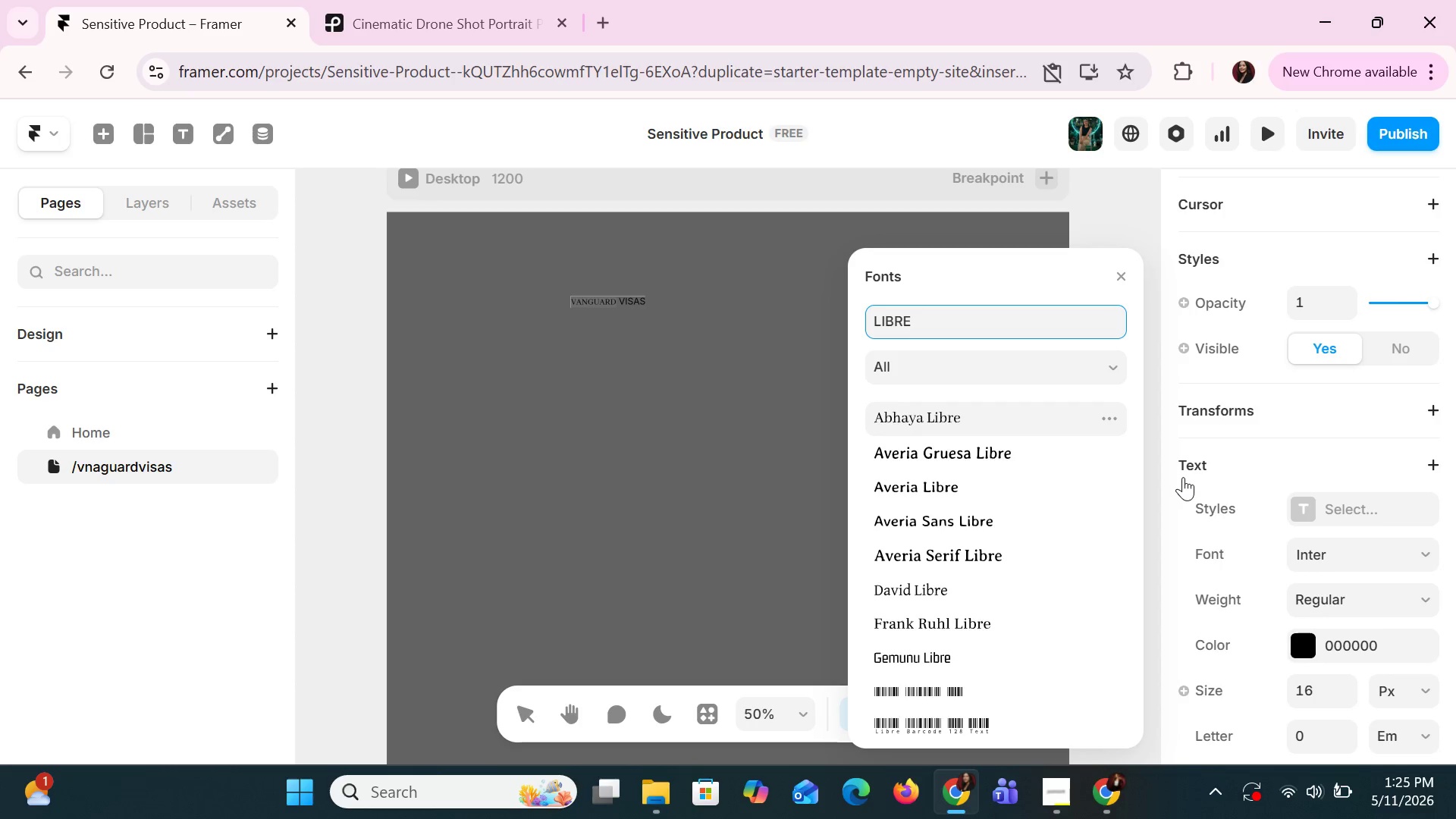 
wait(6.34)
 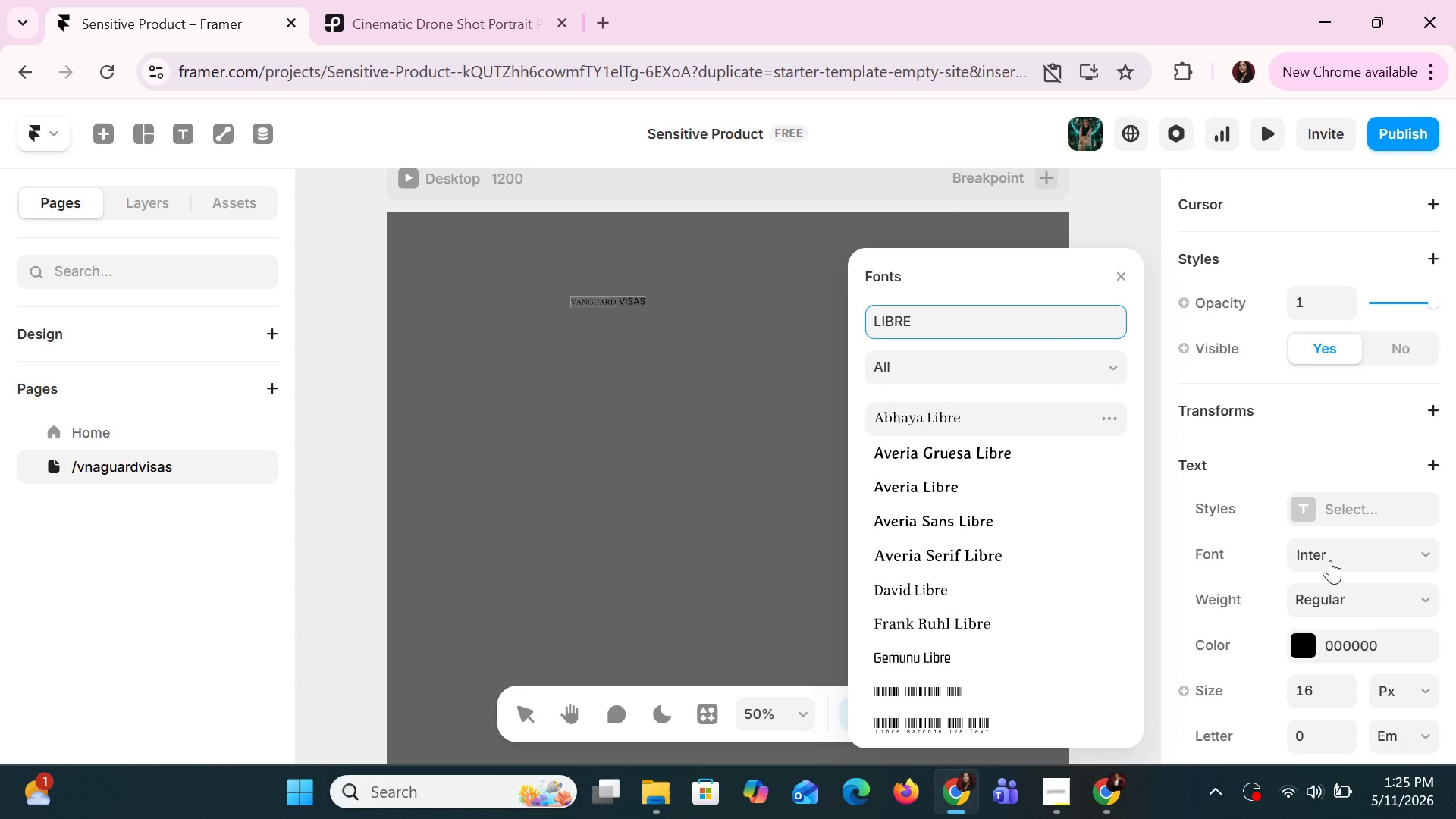 
type( BAS)
 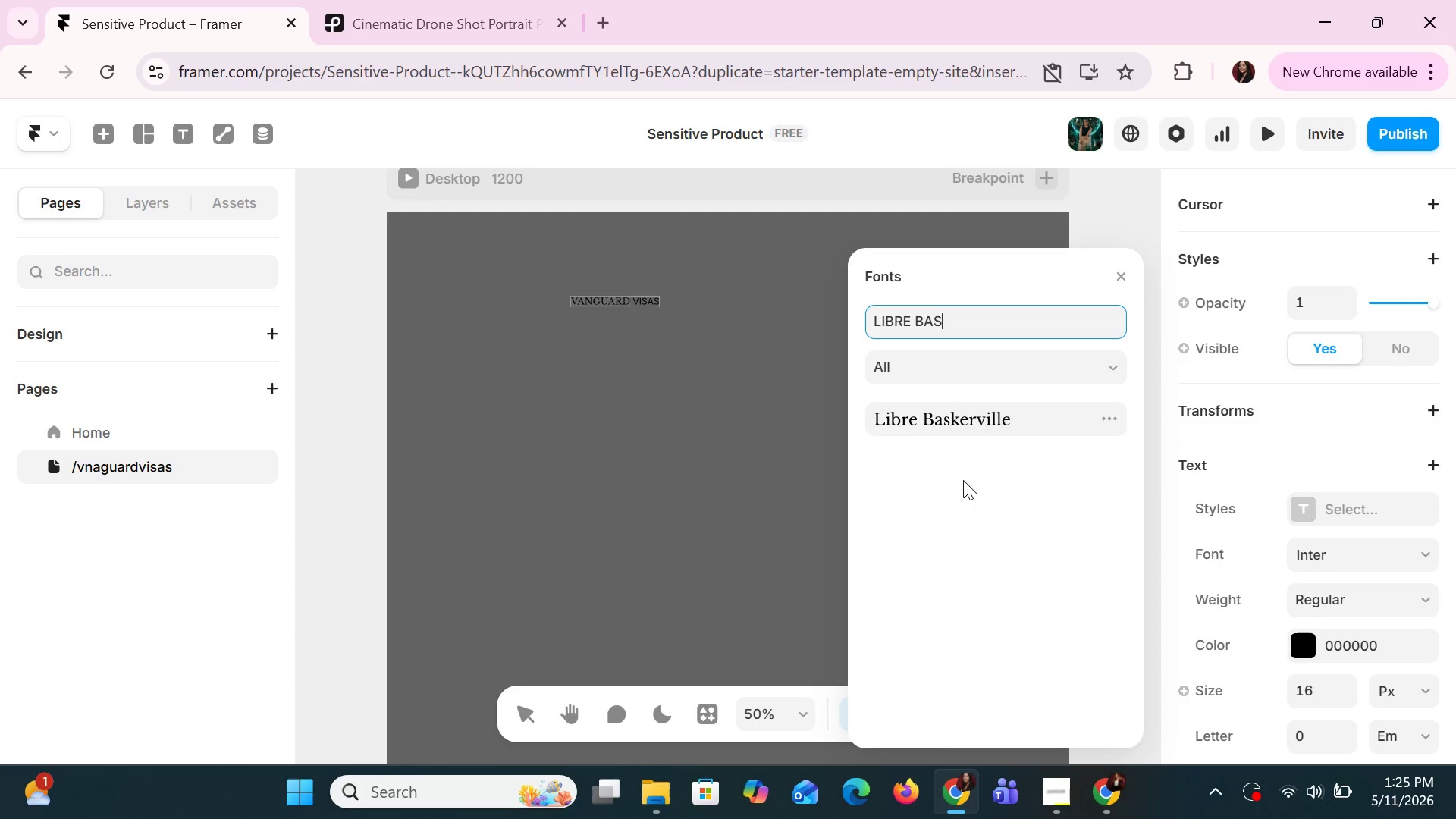 
left_click([966, 417])
 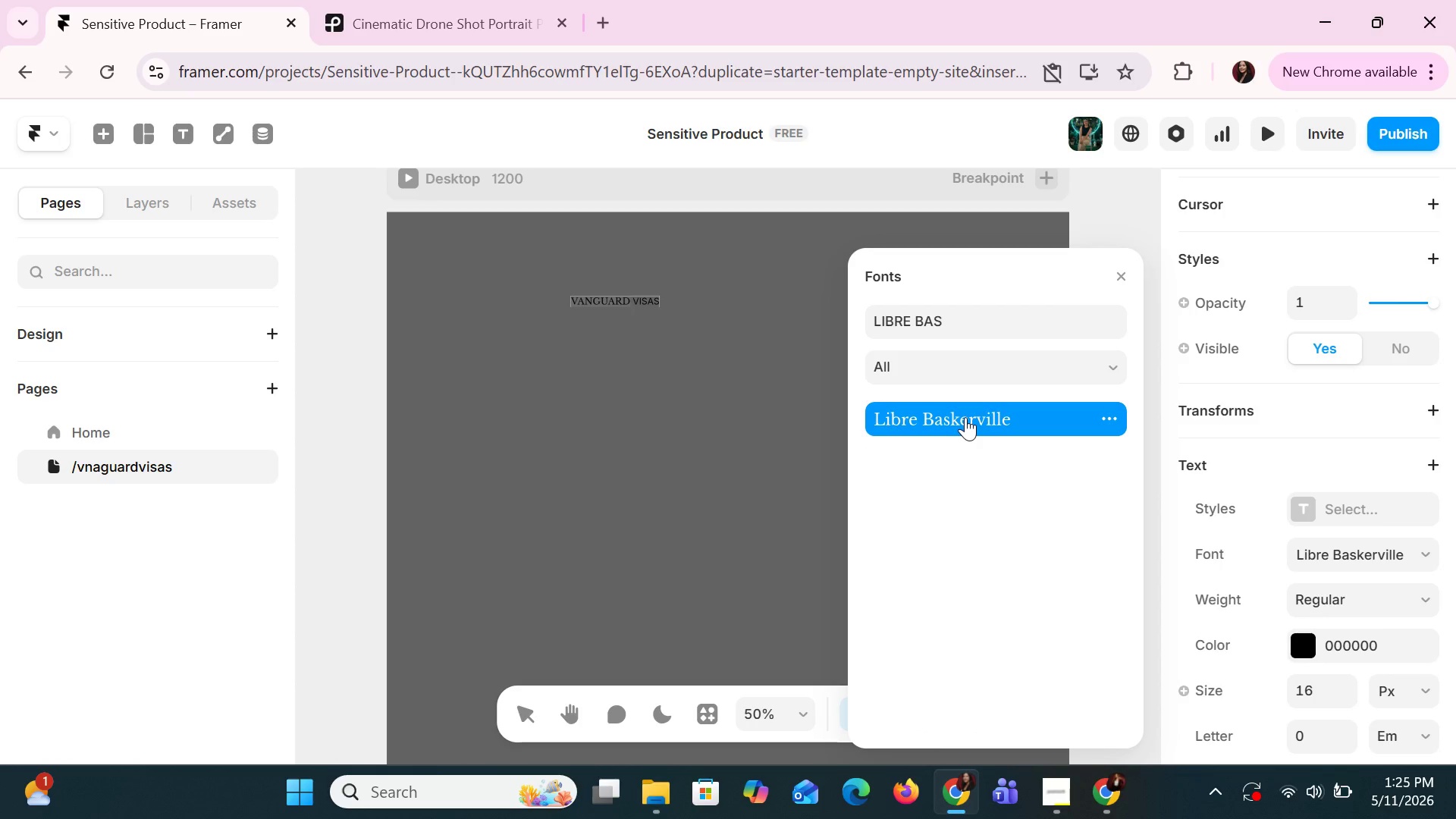 
double_click([965, 417])
 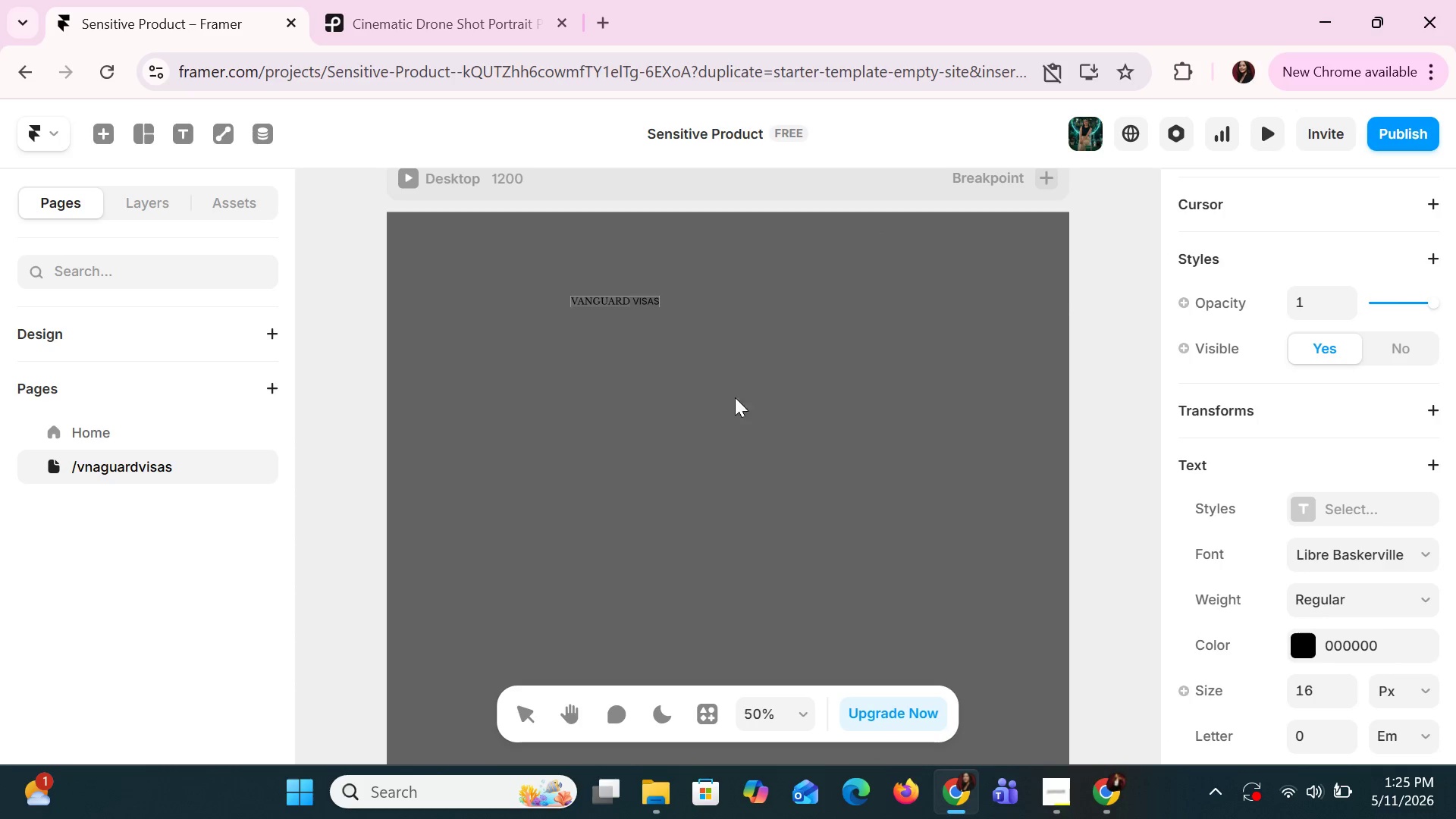 
left_click([620, 324])
 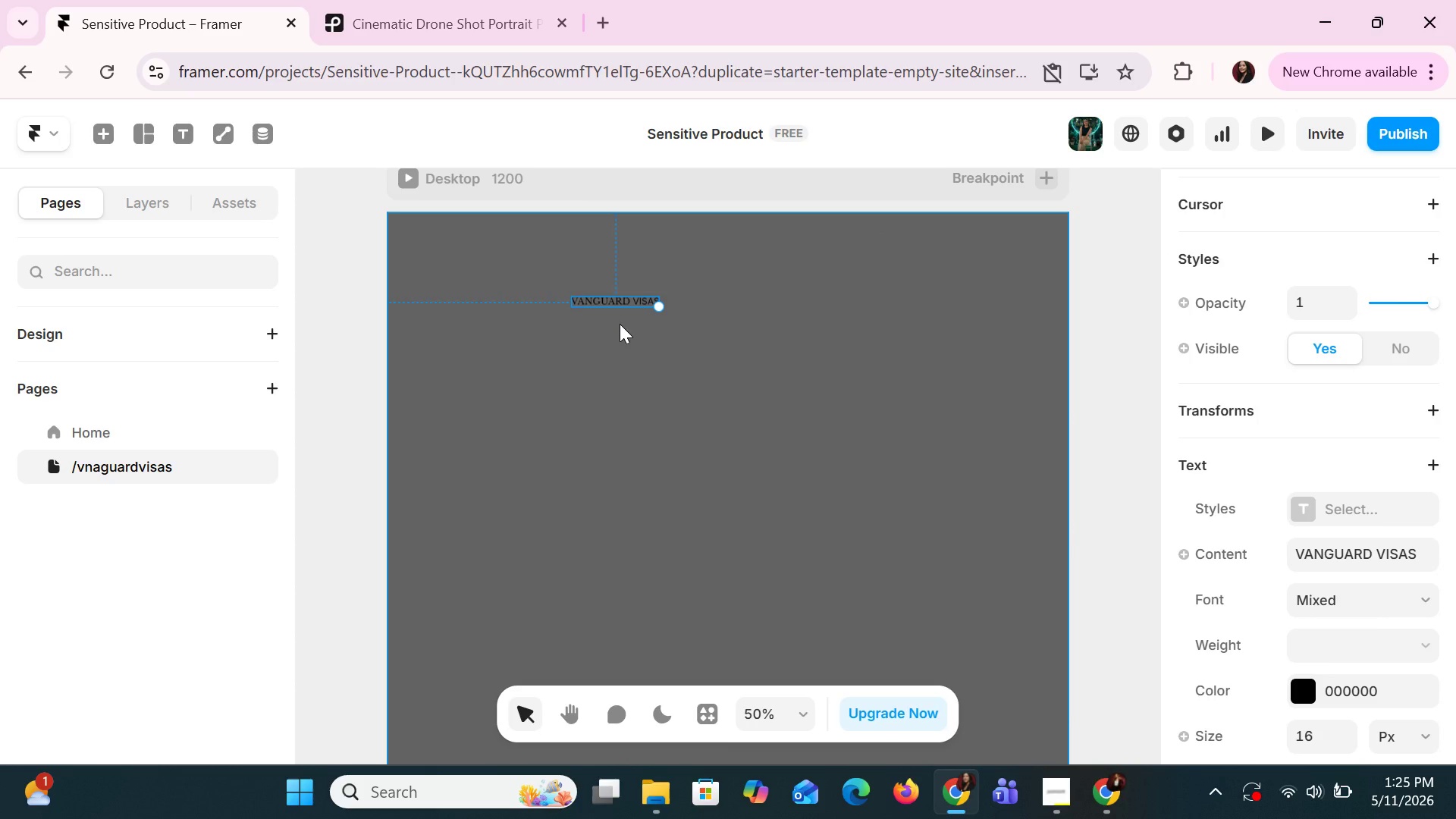 
wait(10.59)
 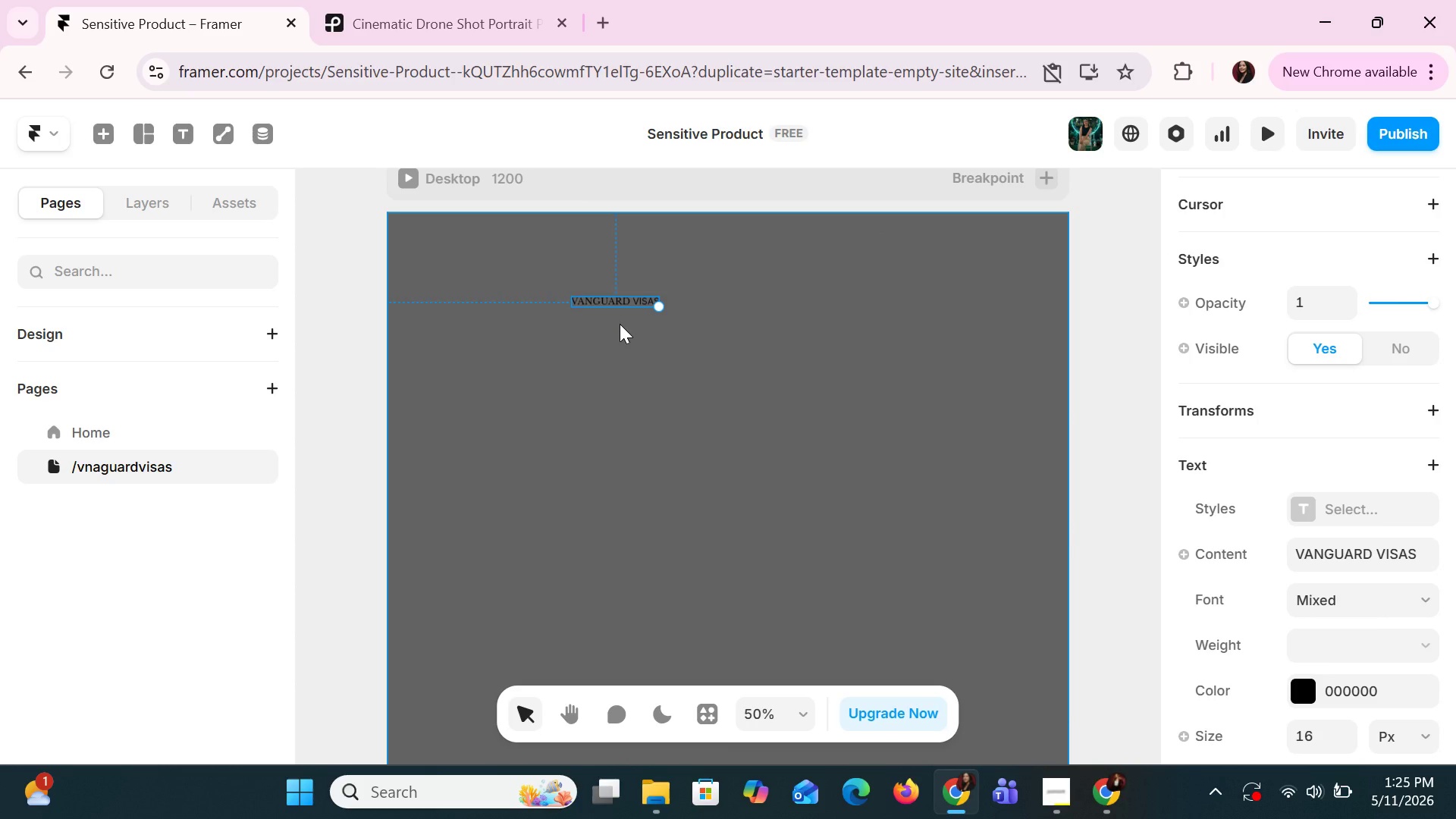 
scroll: coordinate [1373, 605], scroll_direction: down, amount: 3.0
 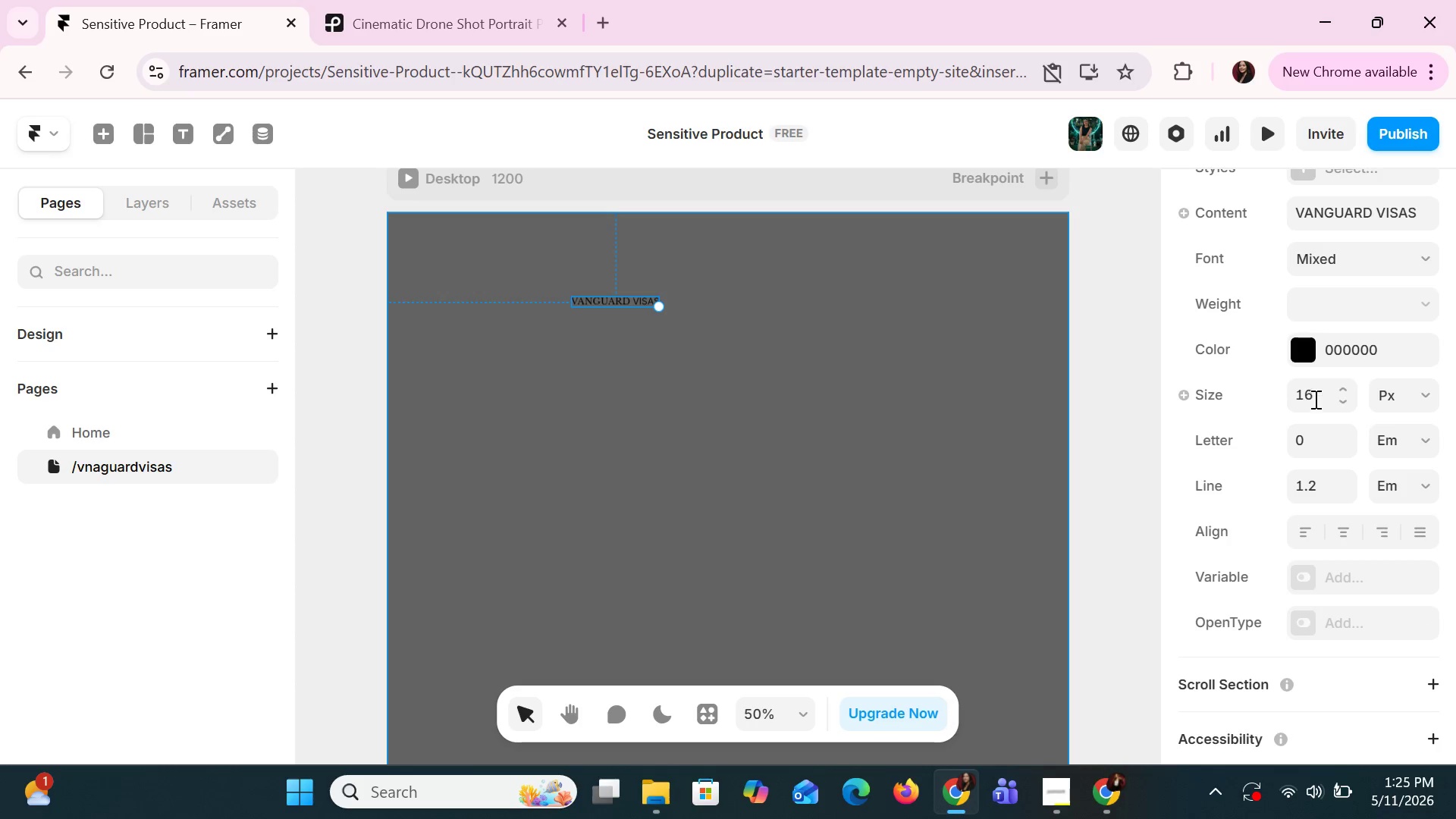 
left_click([1314, 397])
 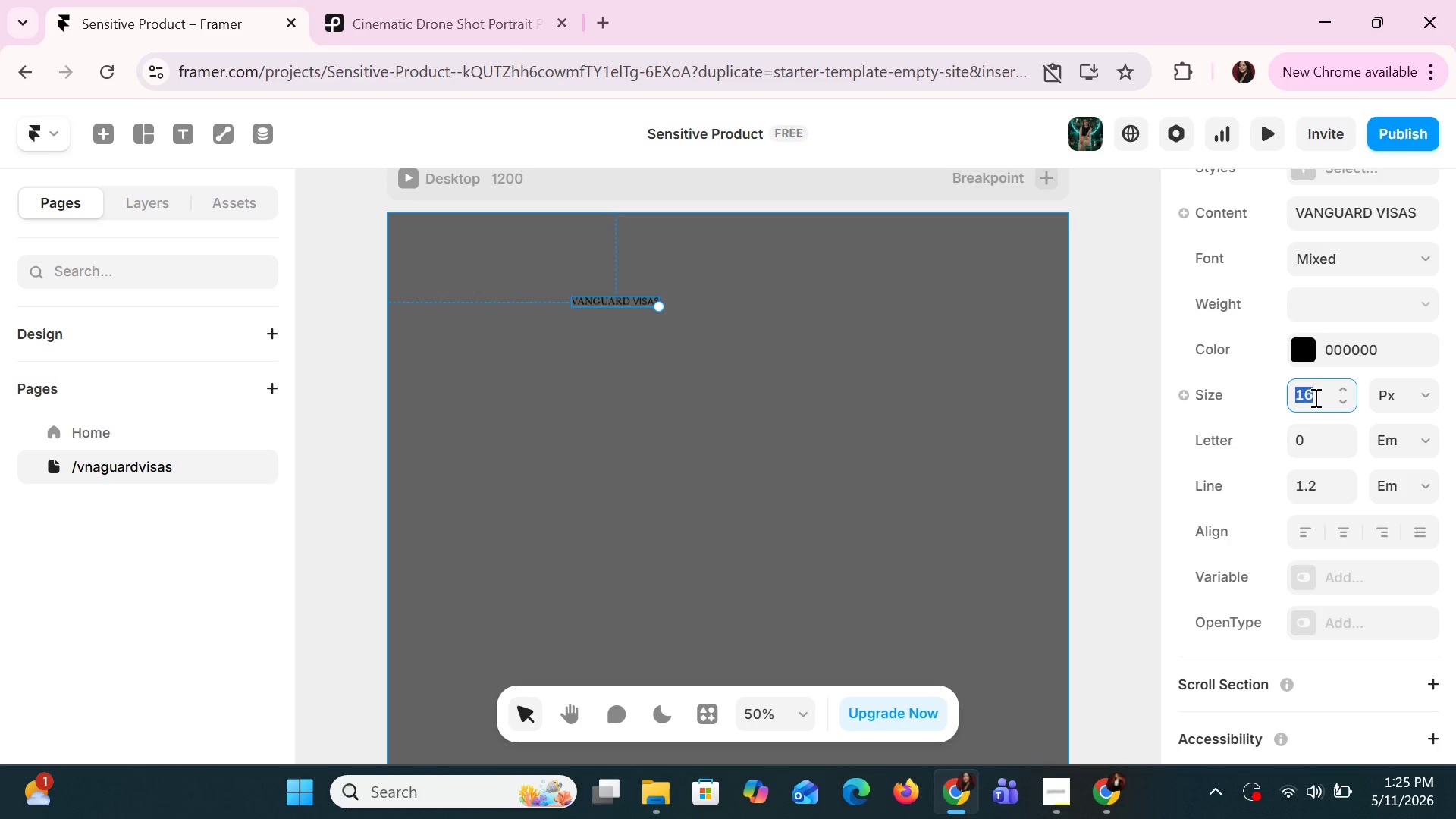 
type(40)
 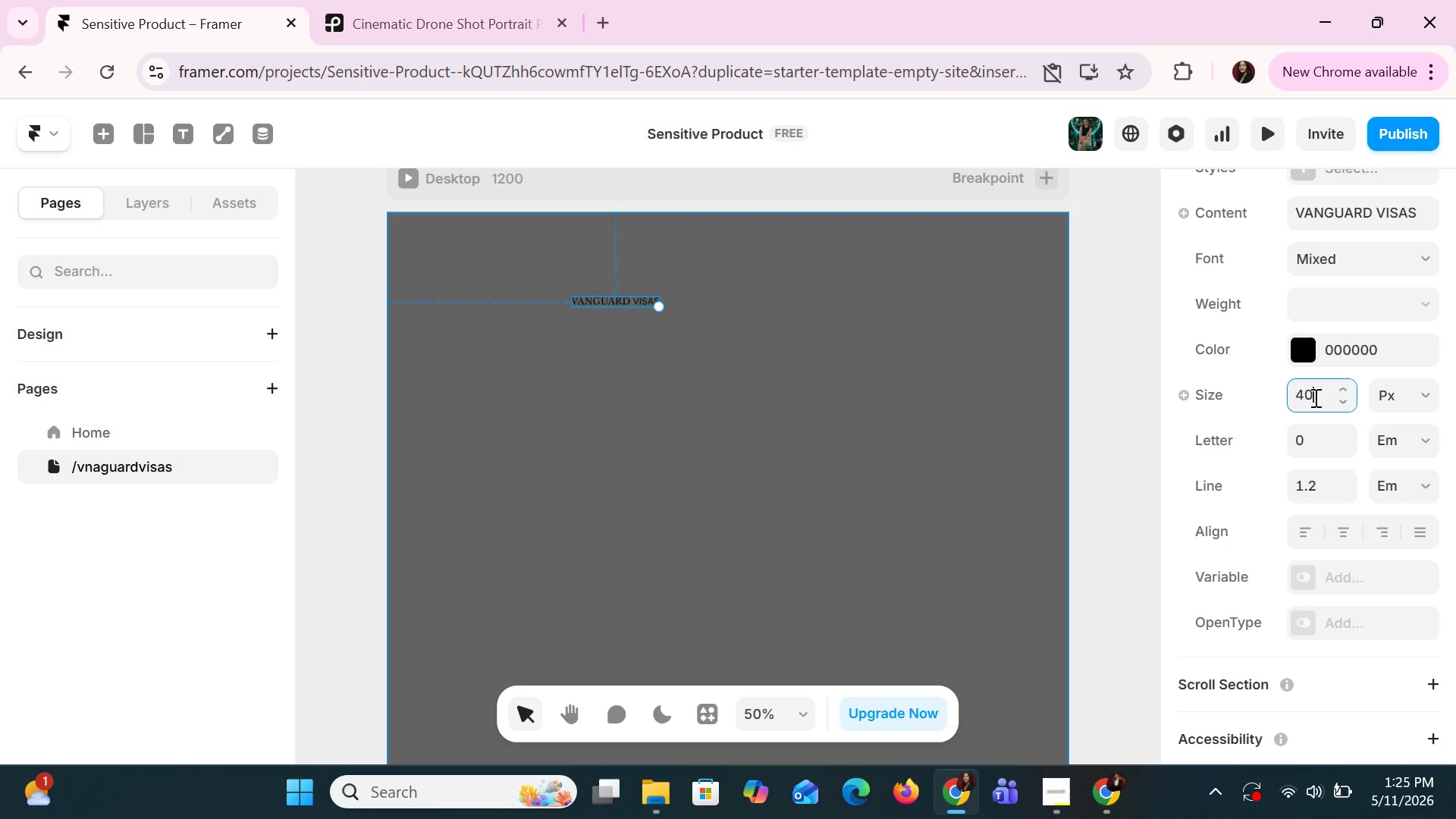 
key(Enter)
 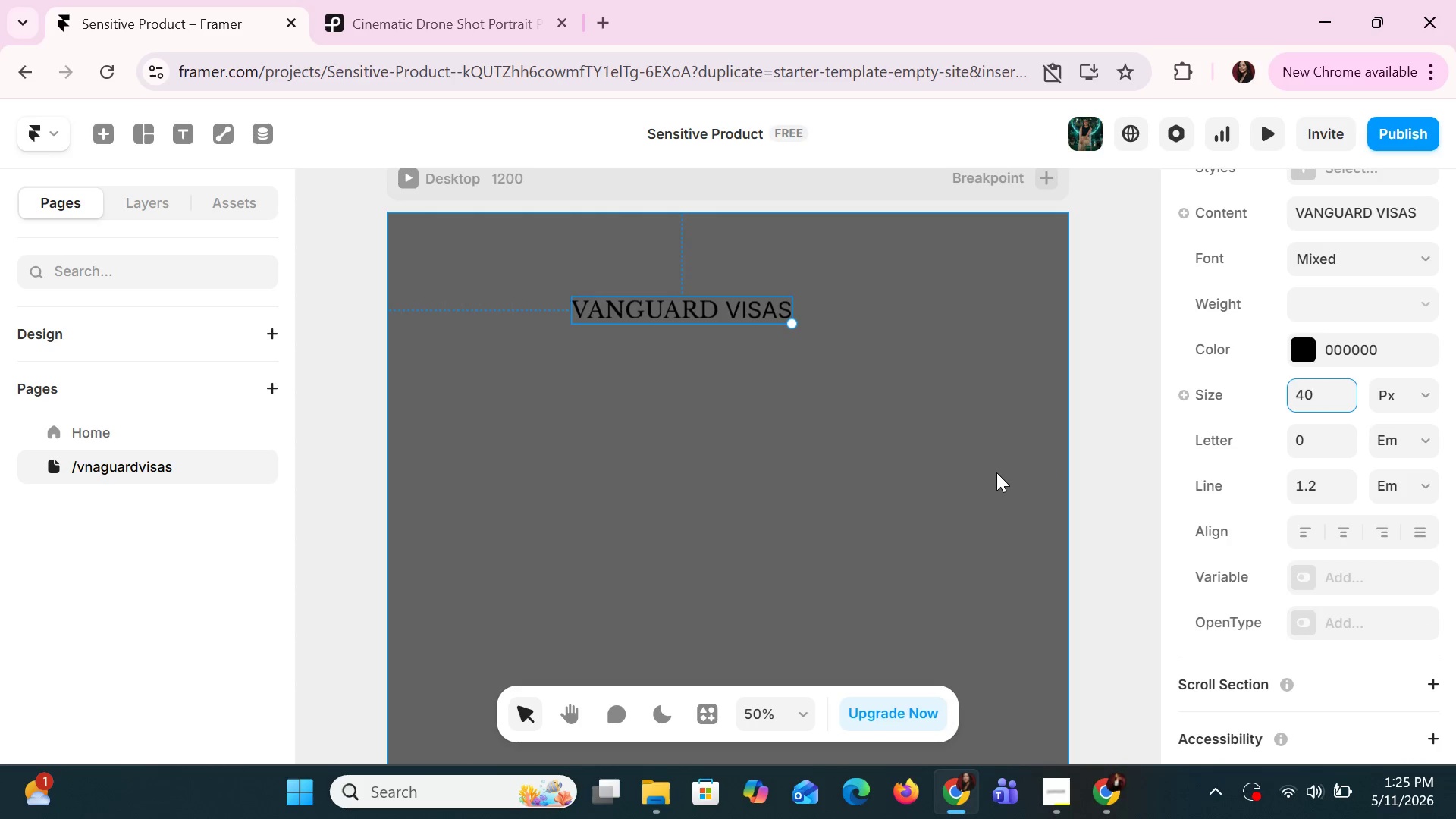 
wait(9.45)
 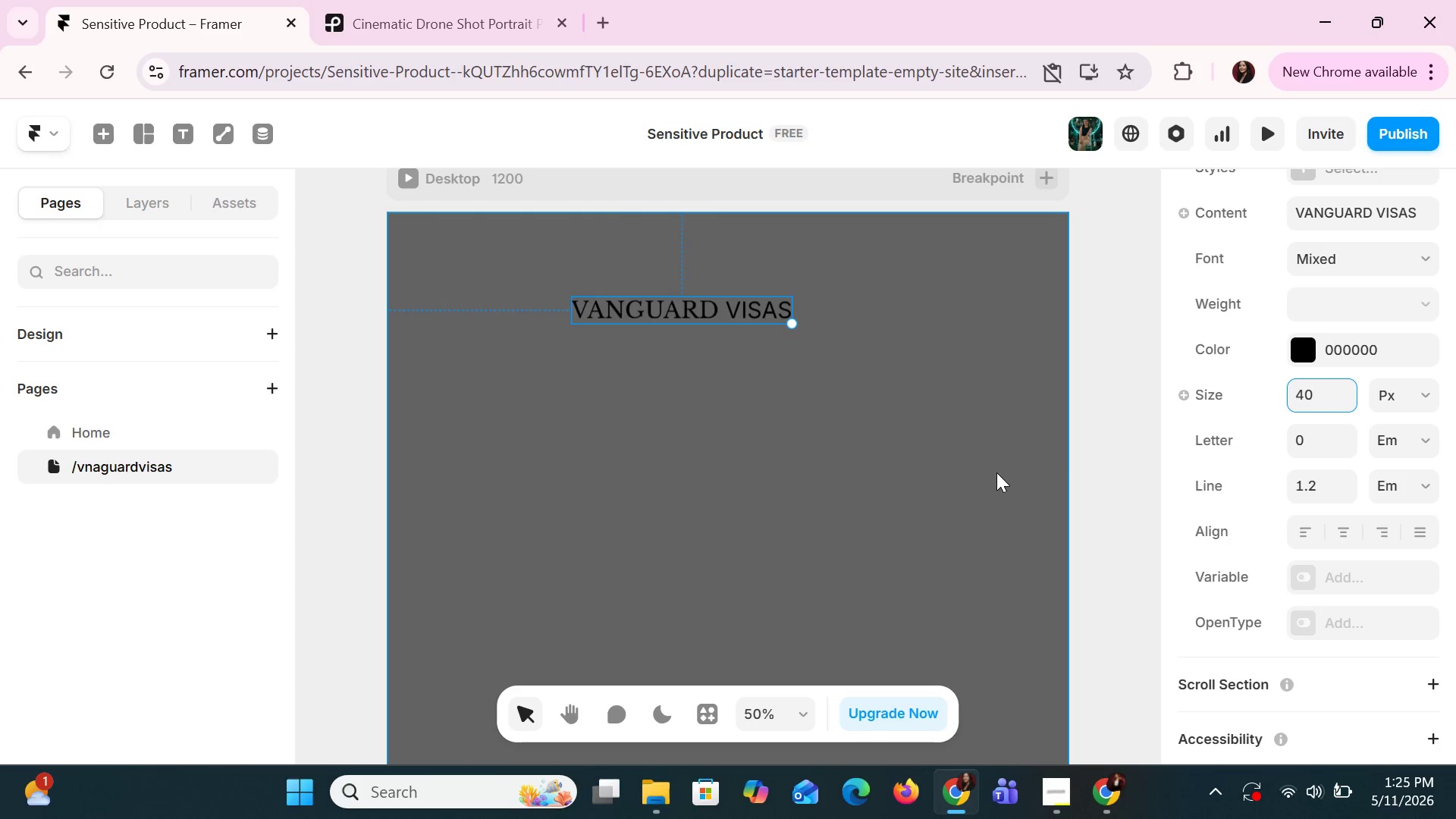 
double_click([616, 297])
 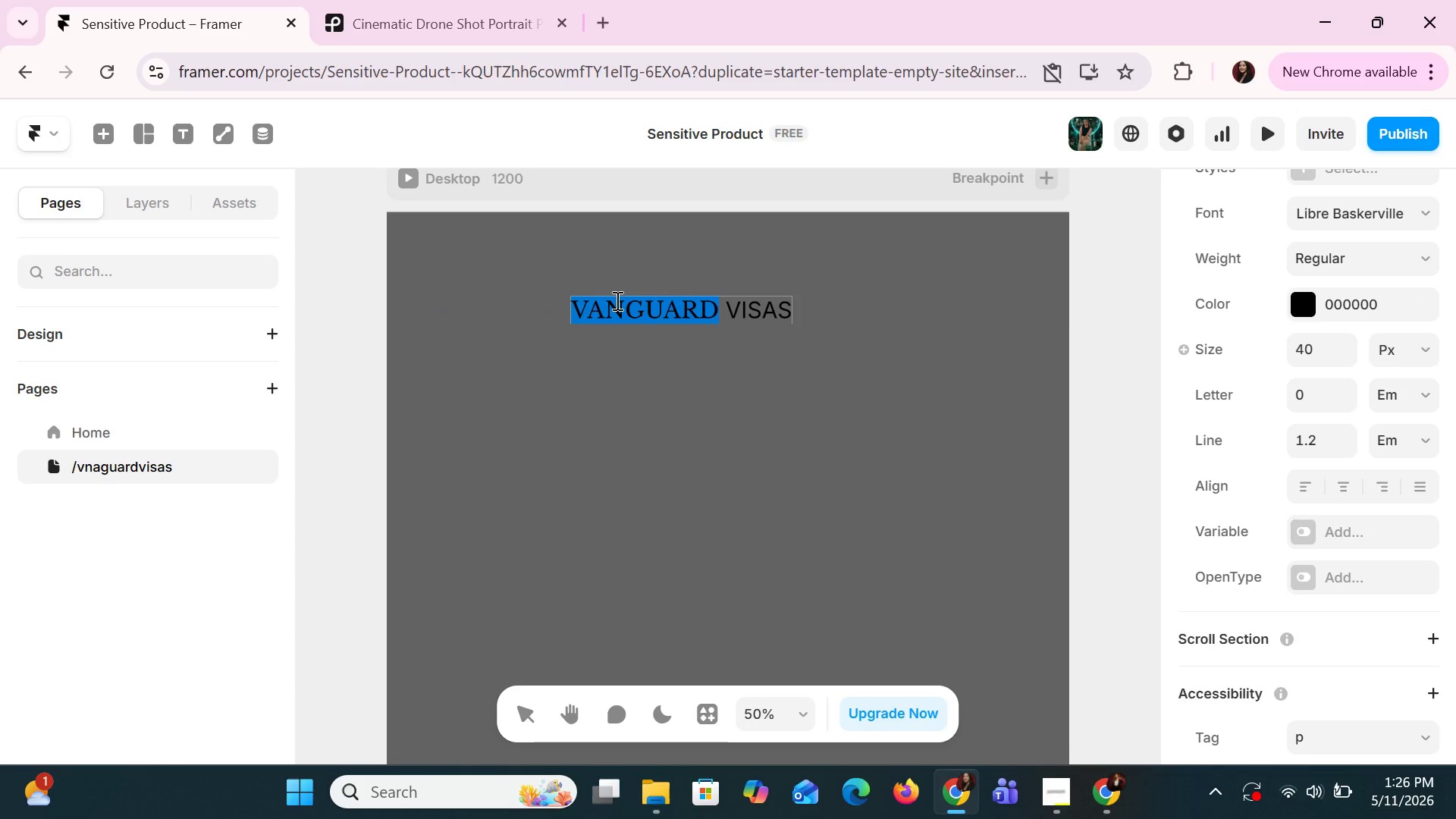 
wait(10.3)
 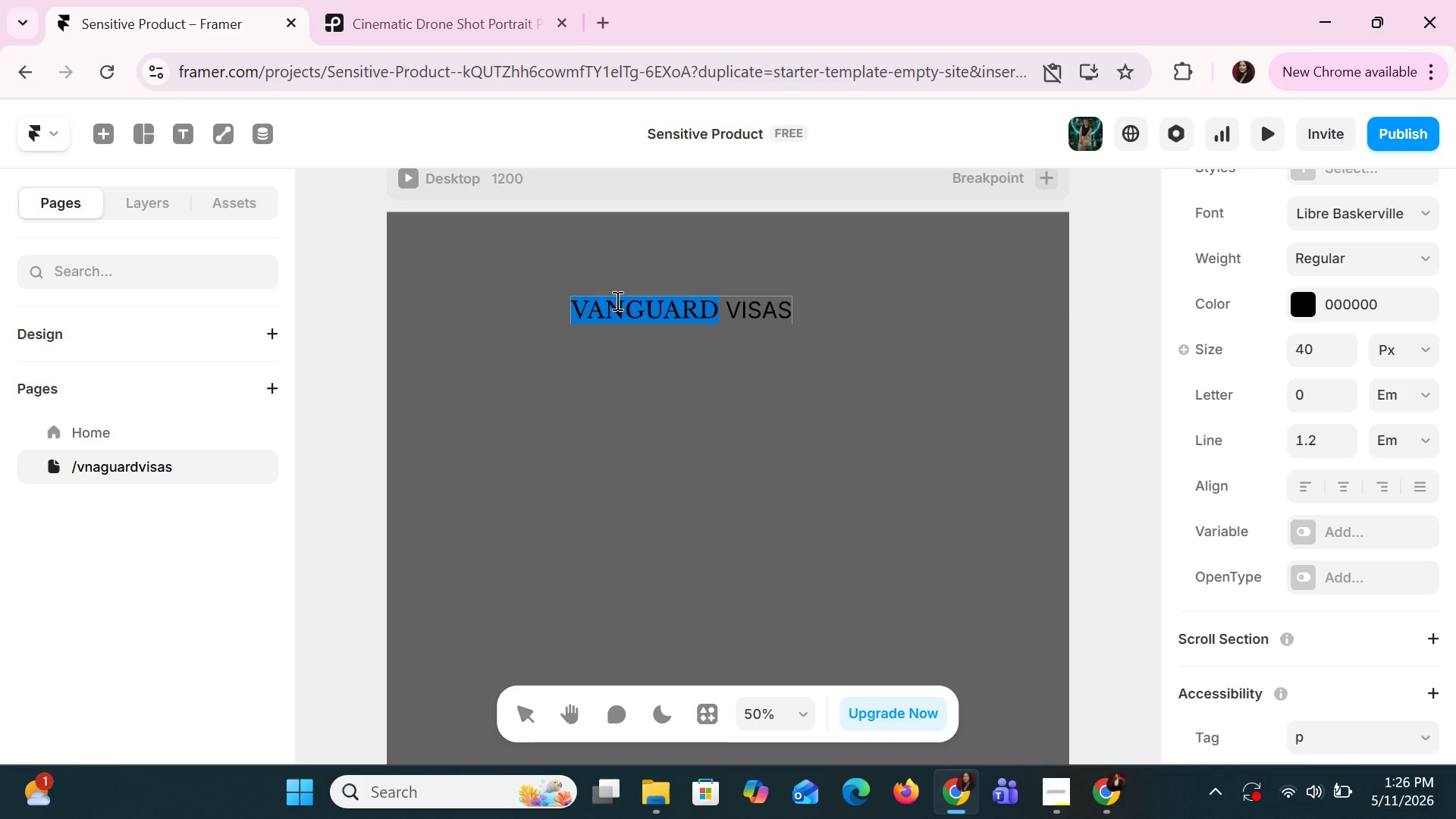 
left_click([1320, 255])
 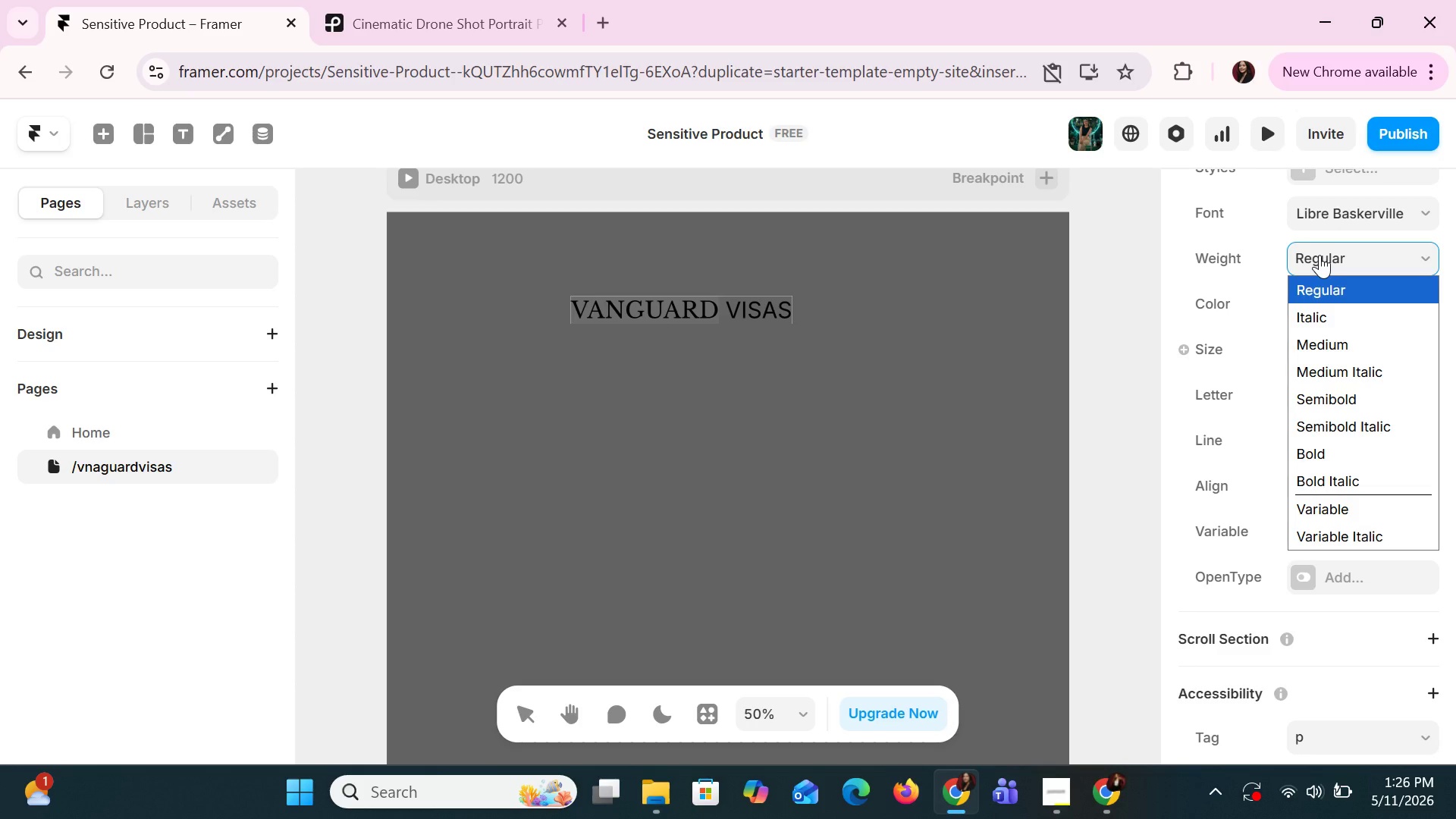 
left_click([1320, 255])
 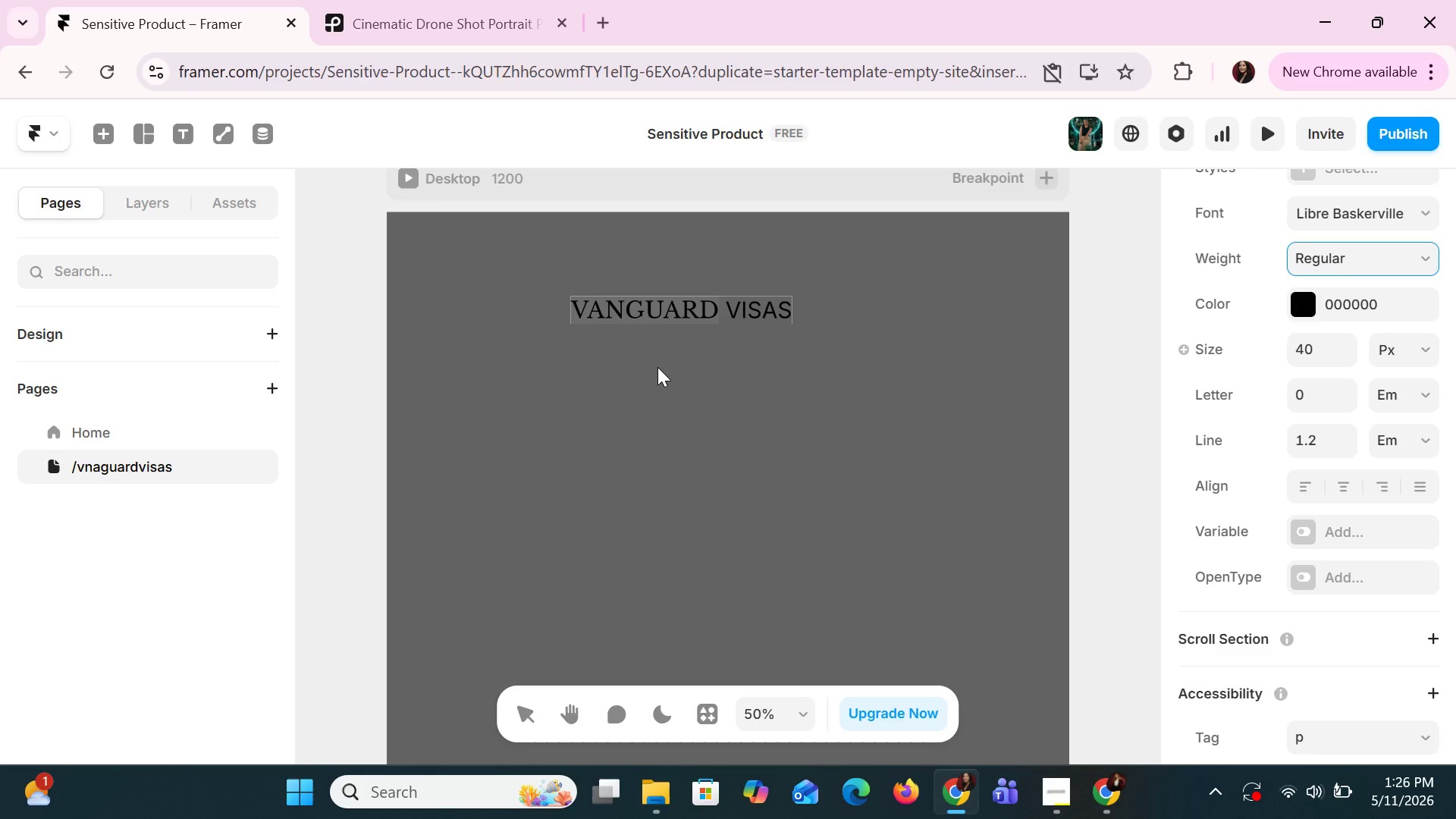 
wait(9.5)
 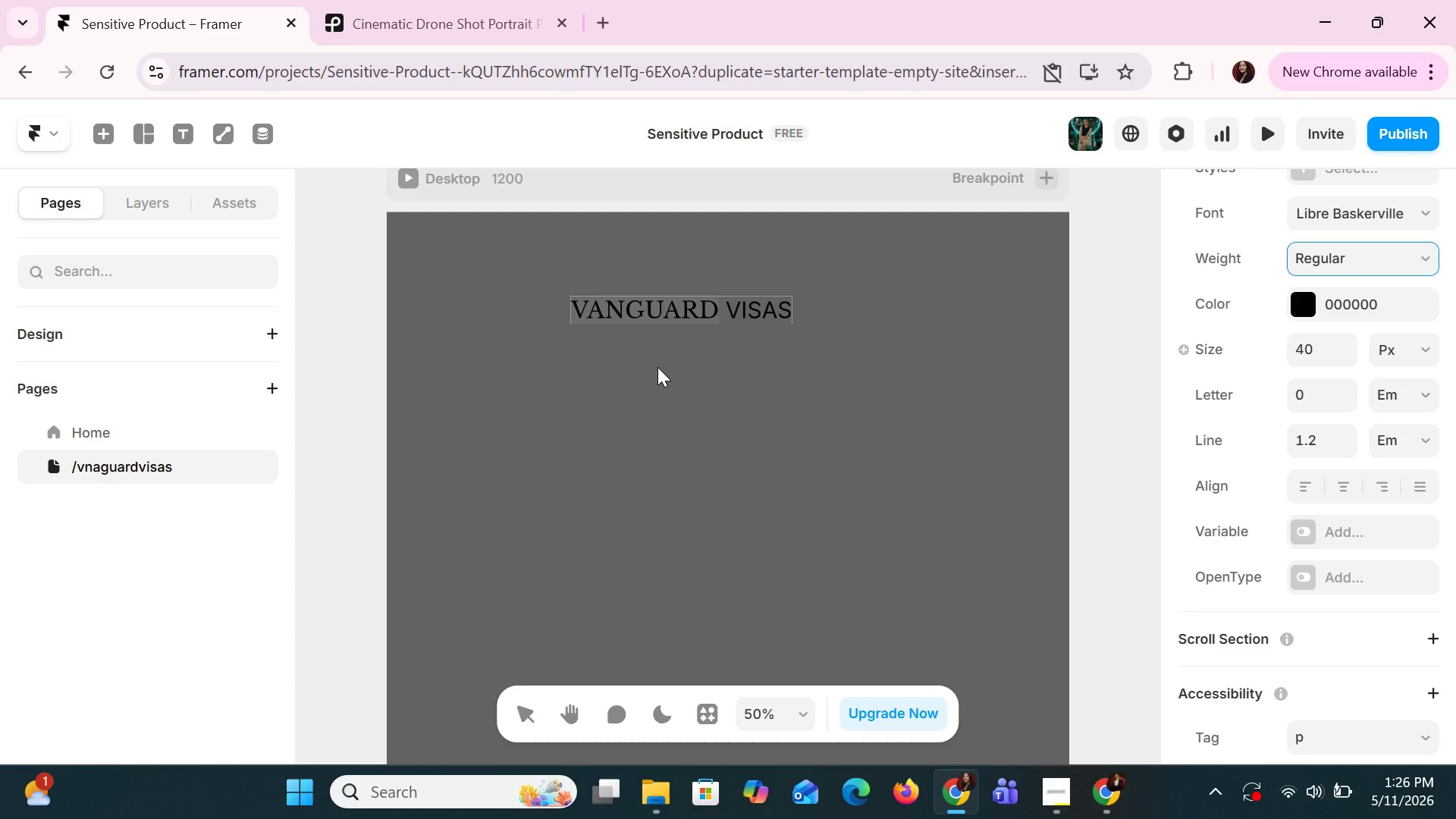 
left_click([1060, 802])